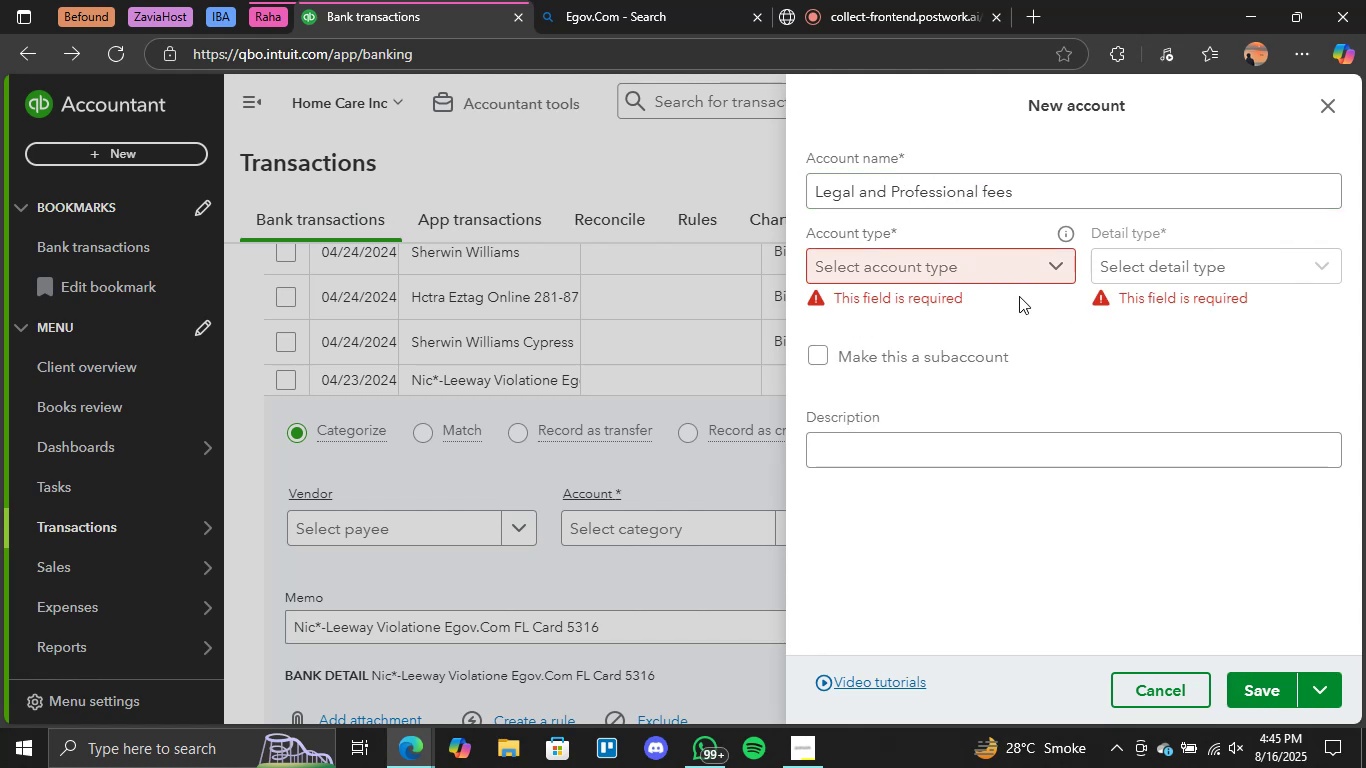 
left_click([985, 196])
 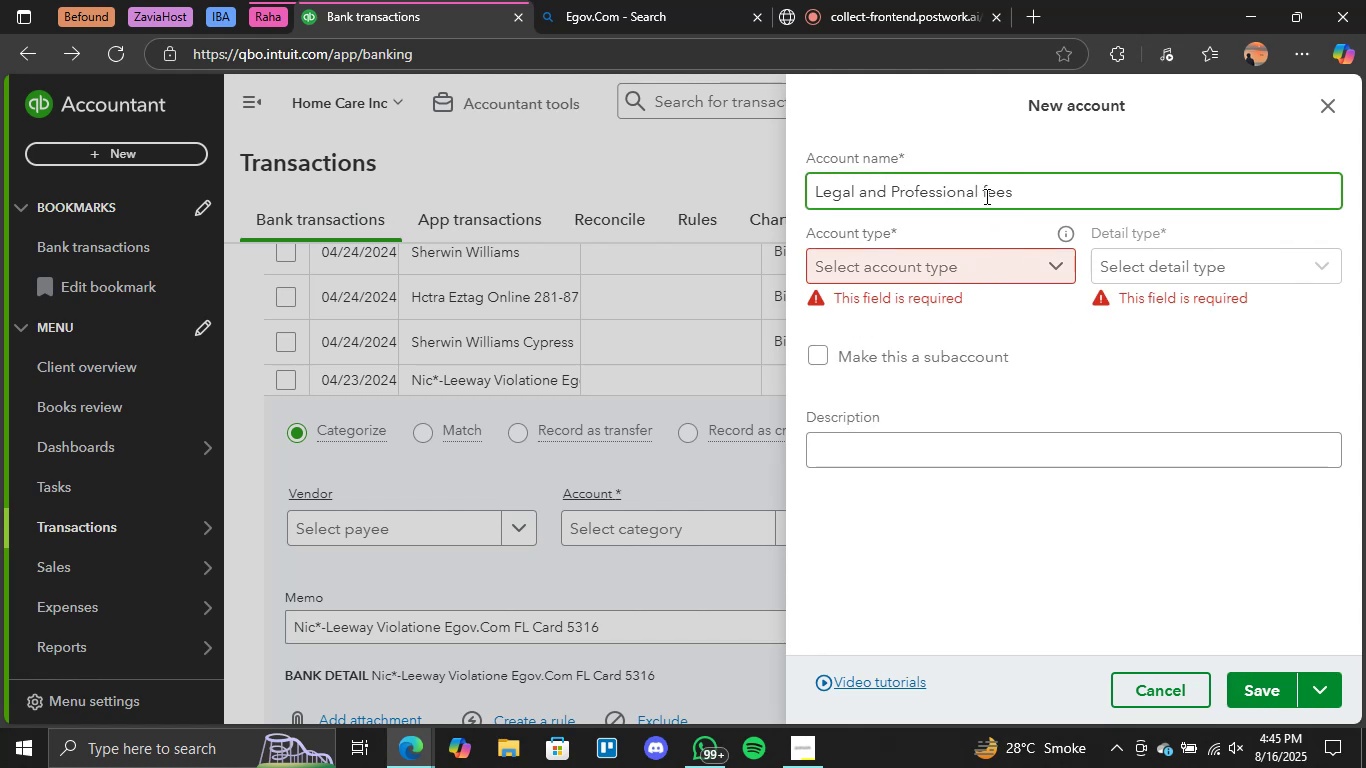 
key(Backspace)
 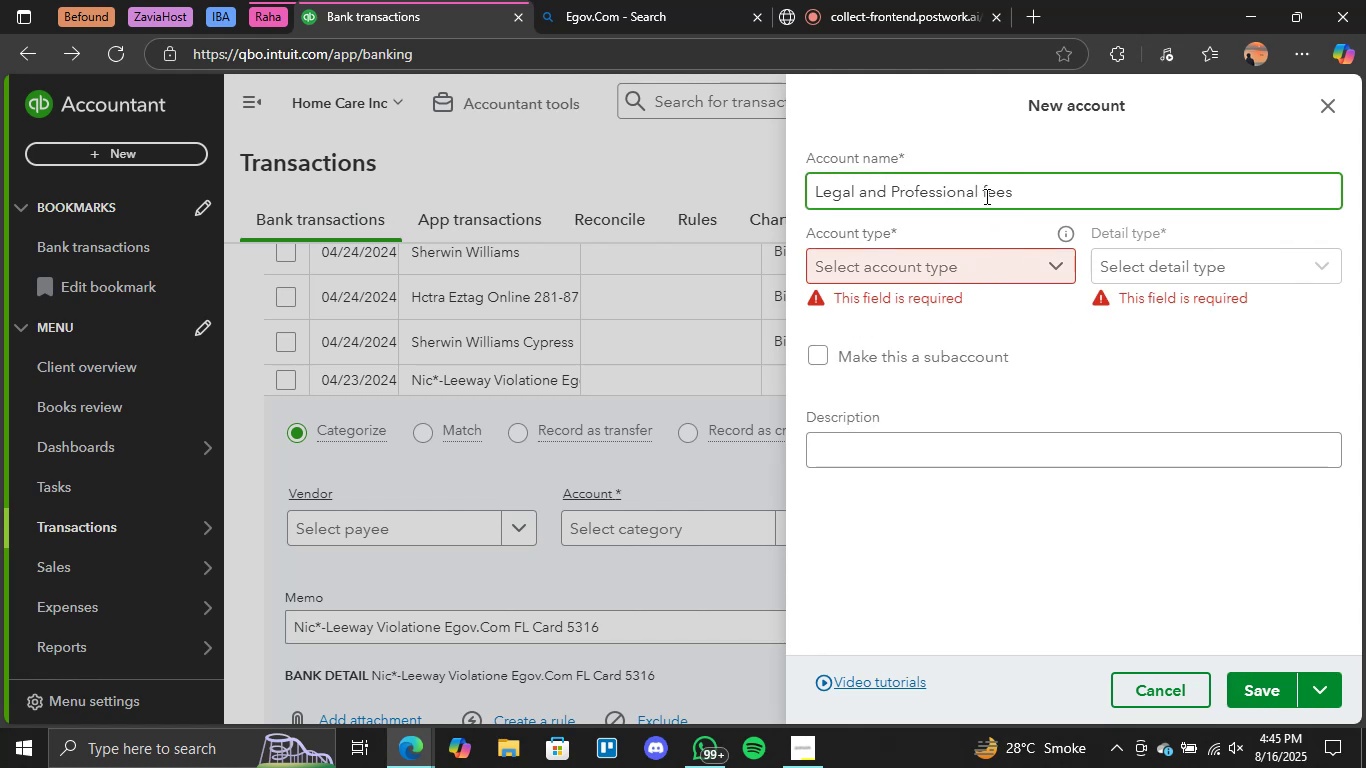 
key(CapsLock)
 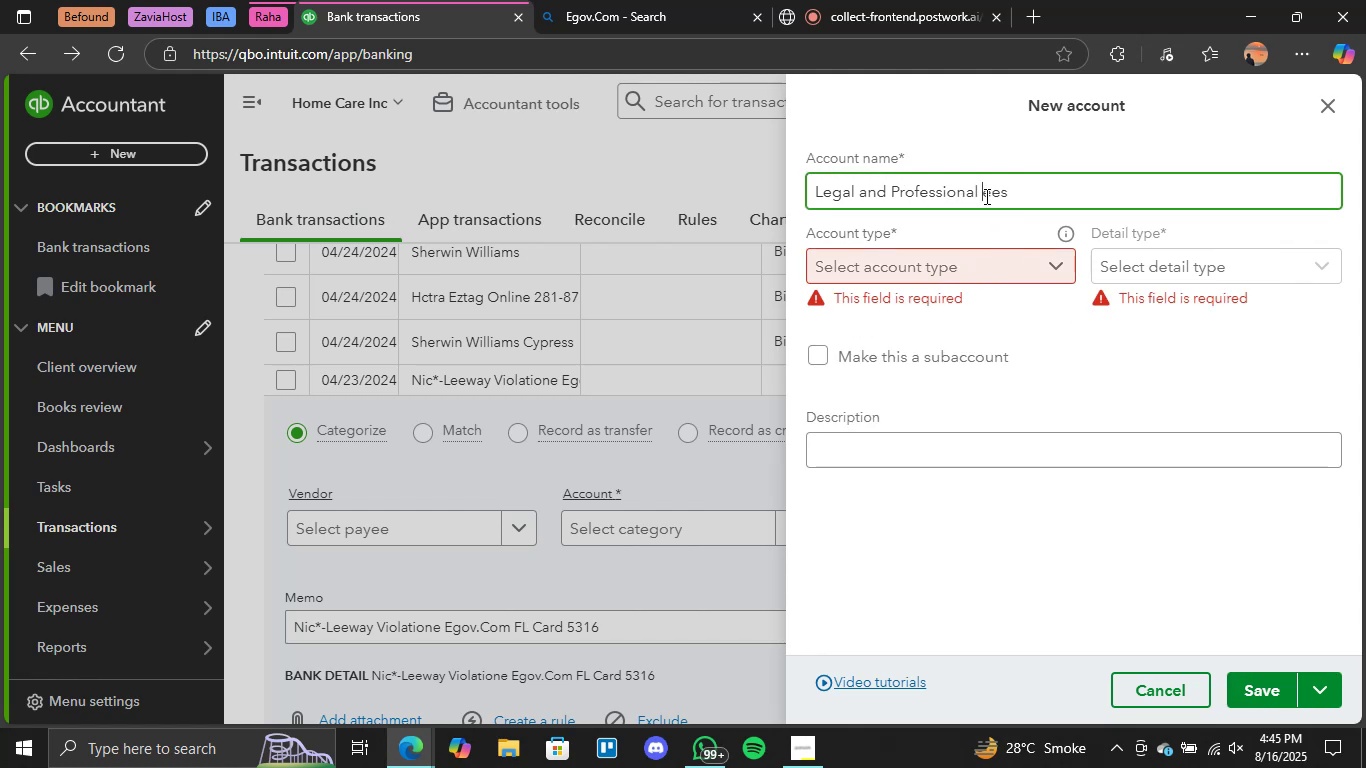 
key(F)
 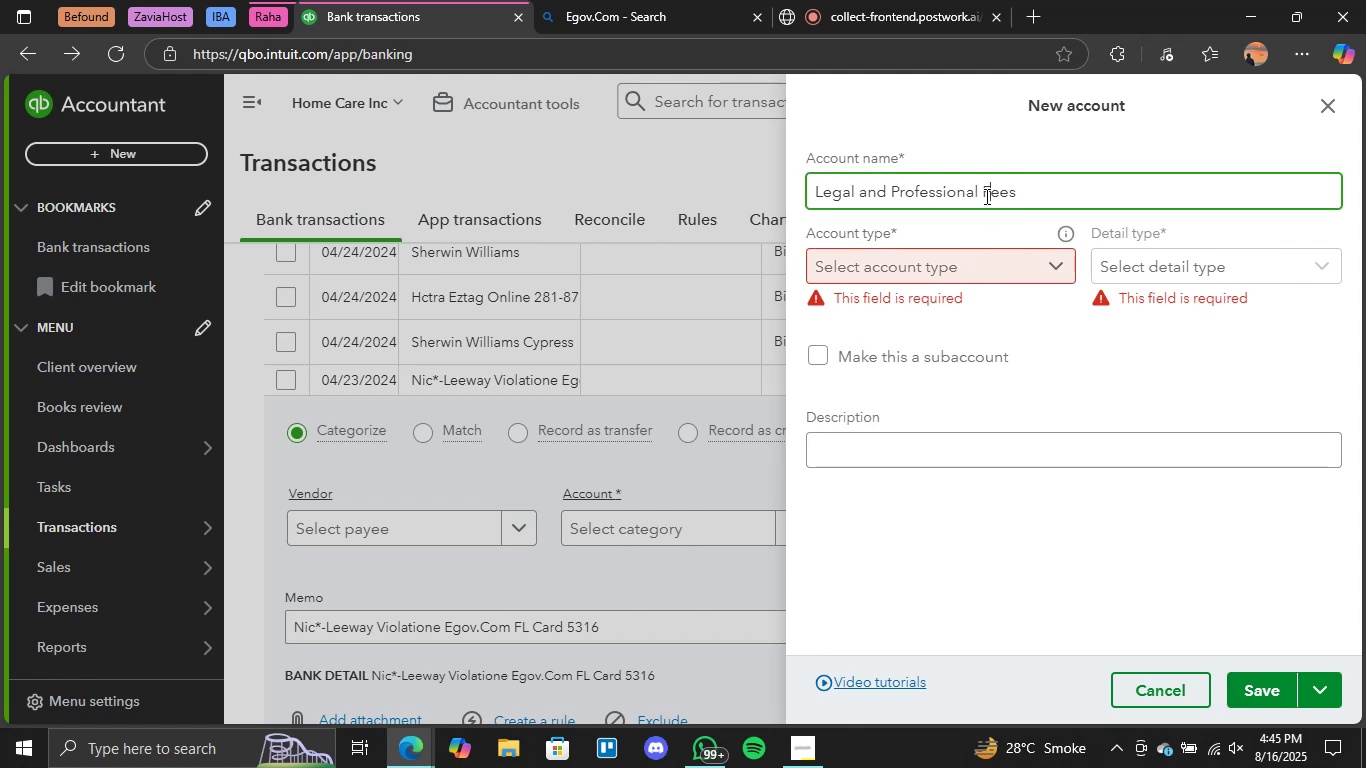 
key(CapsLock)
 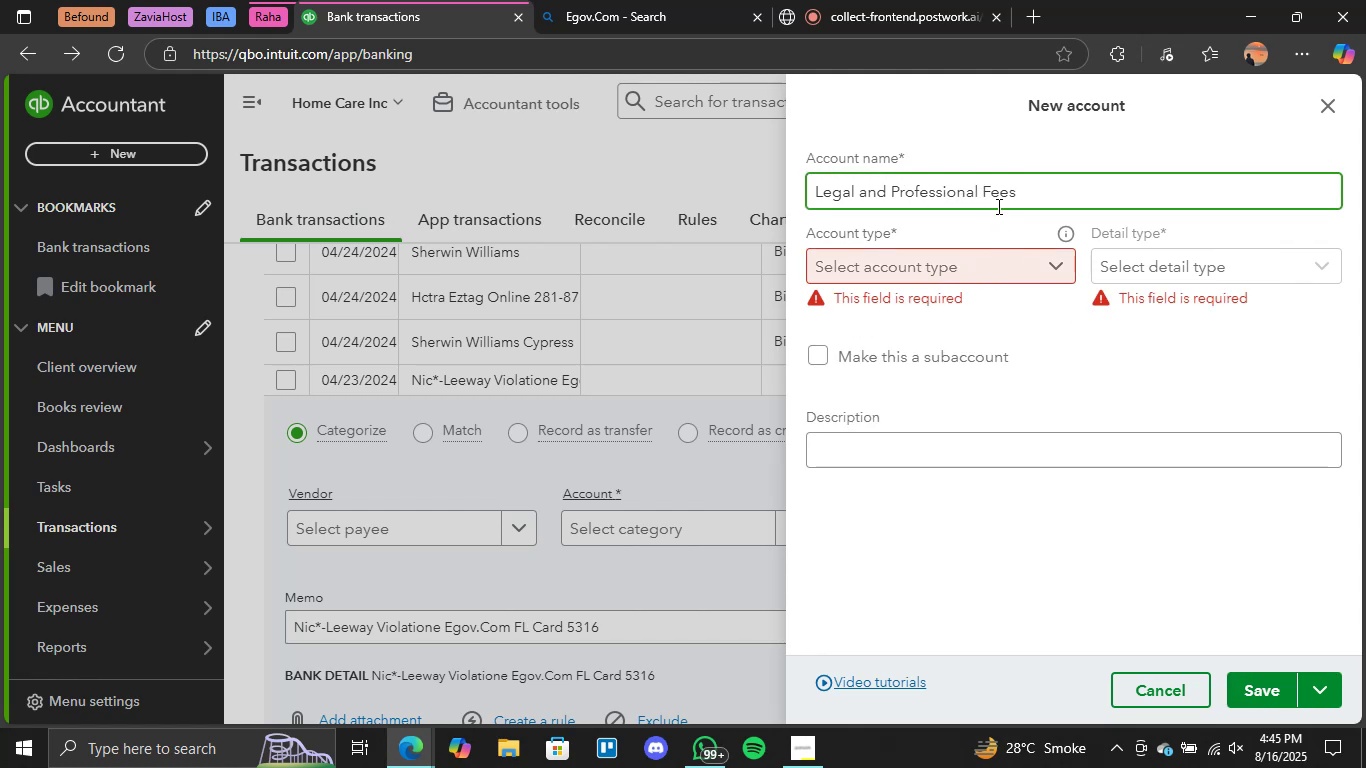 
left_click([1051, 252])
 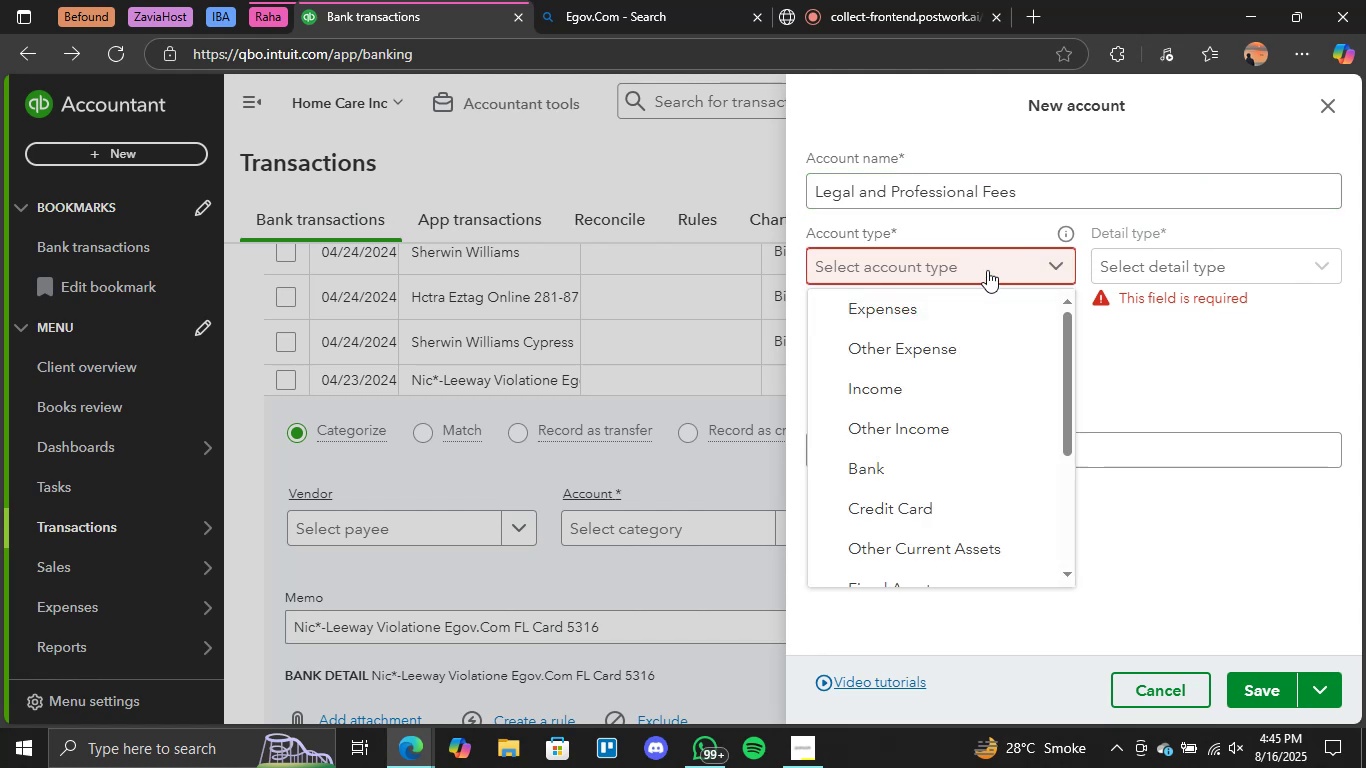 
left_click([970, 296])
 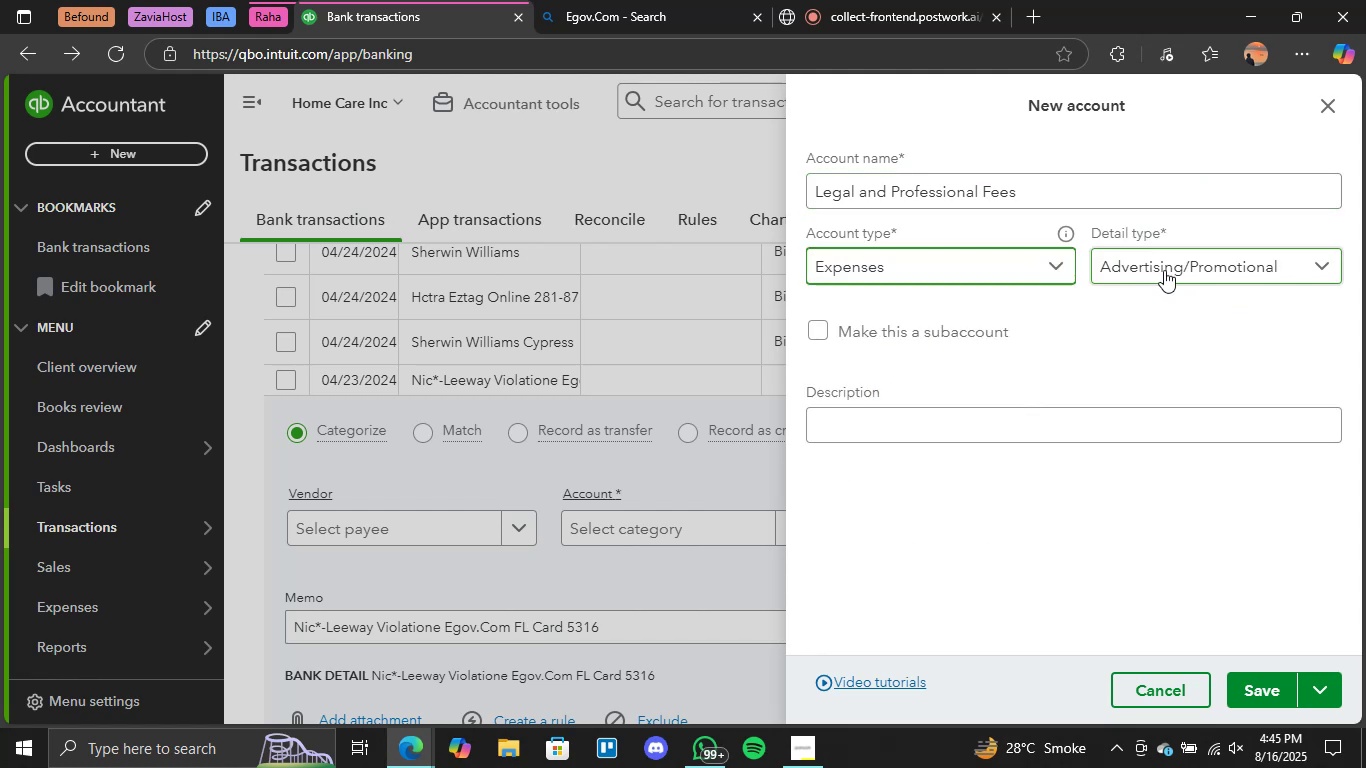 
left_click([1174, 268])
 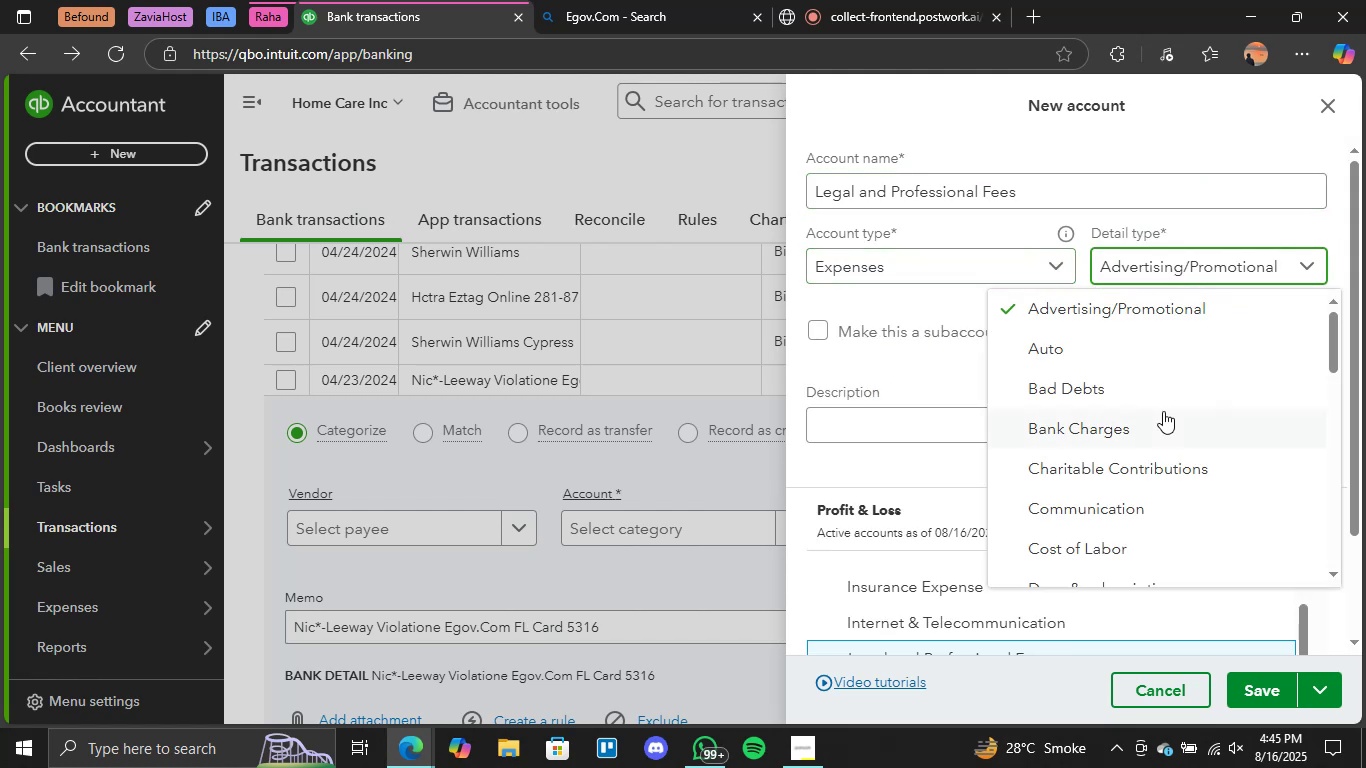 
scroll: coordinate [1163, 411], scroll_direction: down, amount: 1.0
 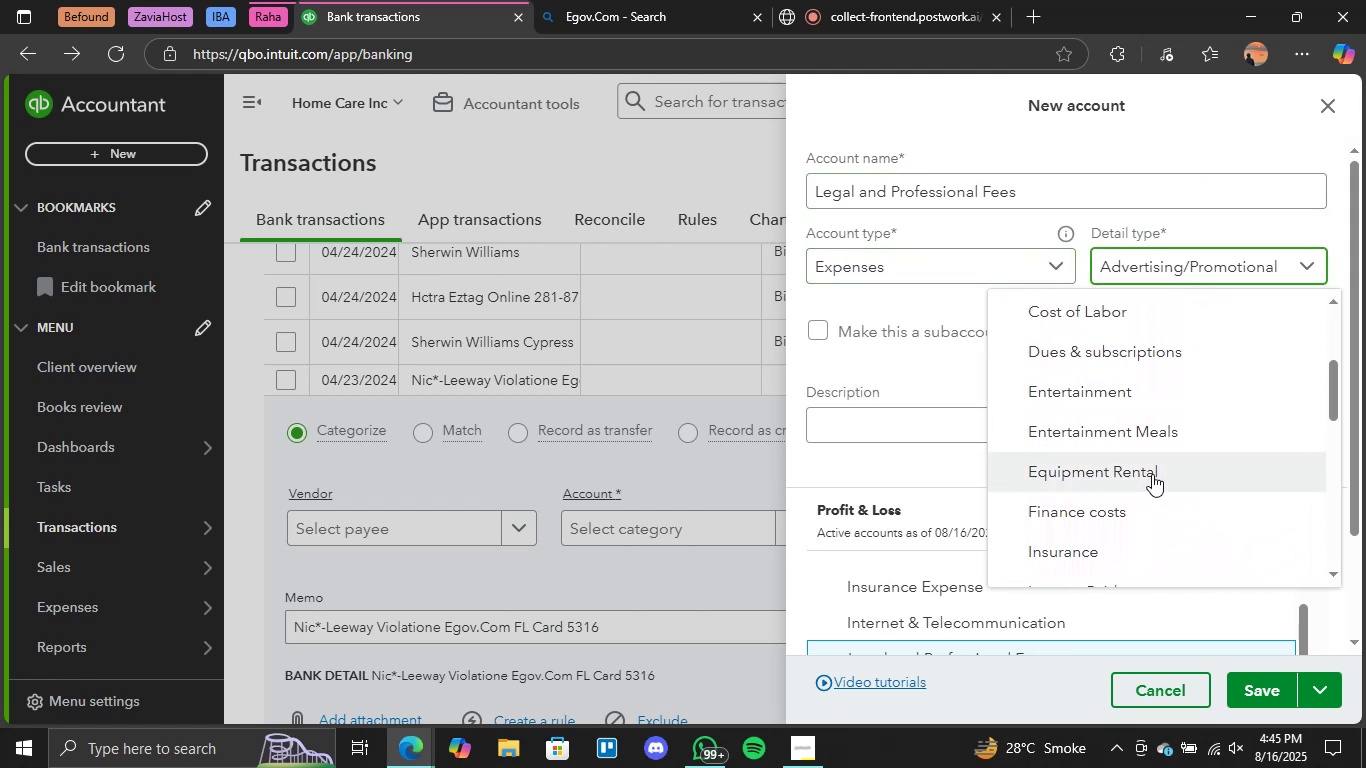 
scroll: coordinate [1155, 473], scroll_direction: none, amount: 0.0
 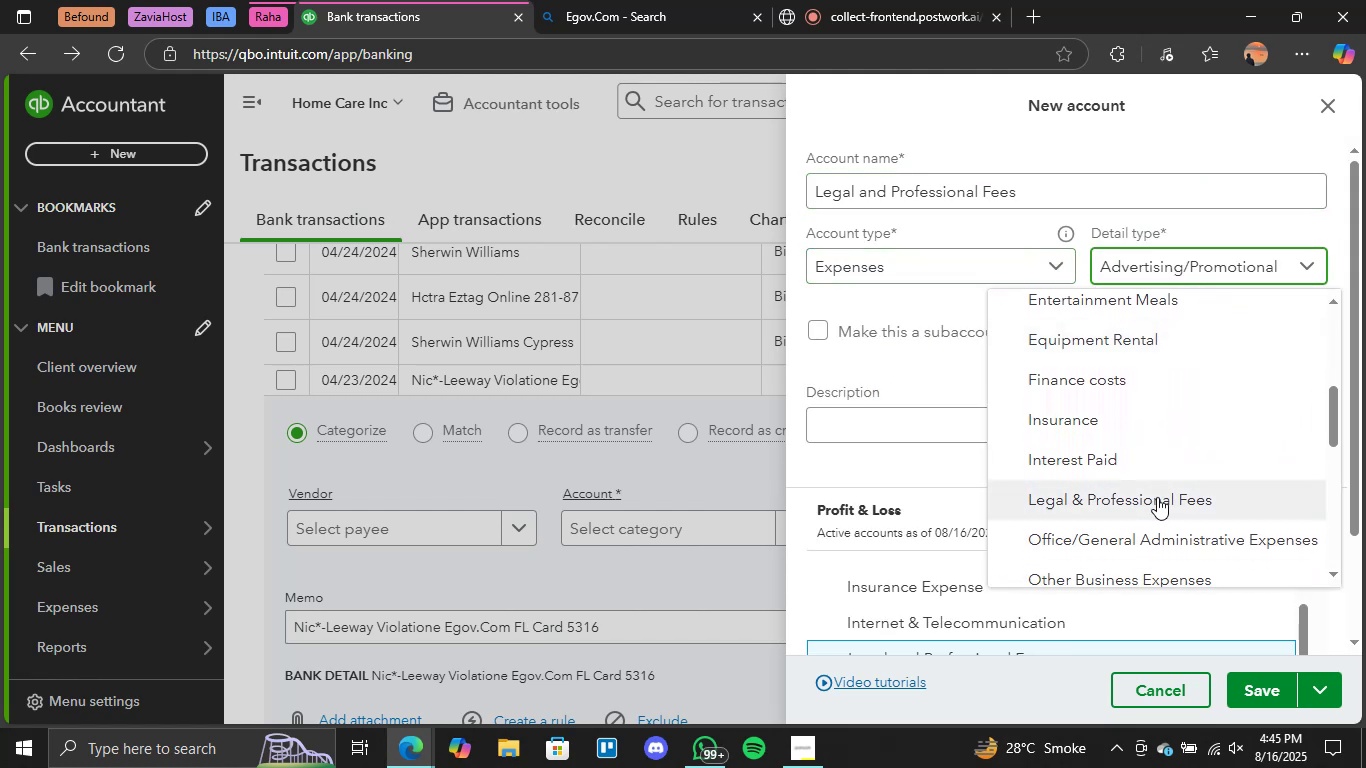 
left_click([1157, 498])
 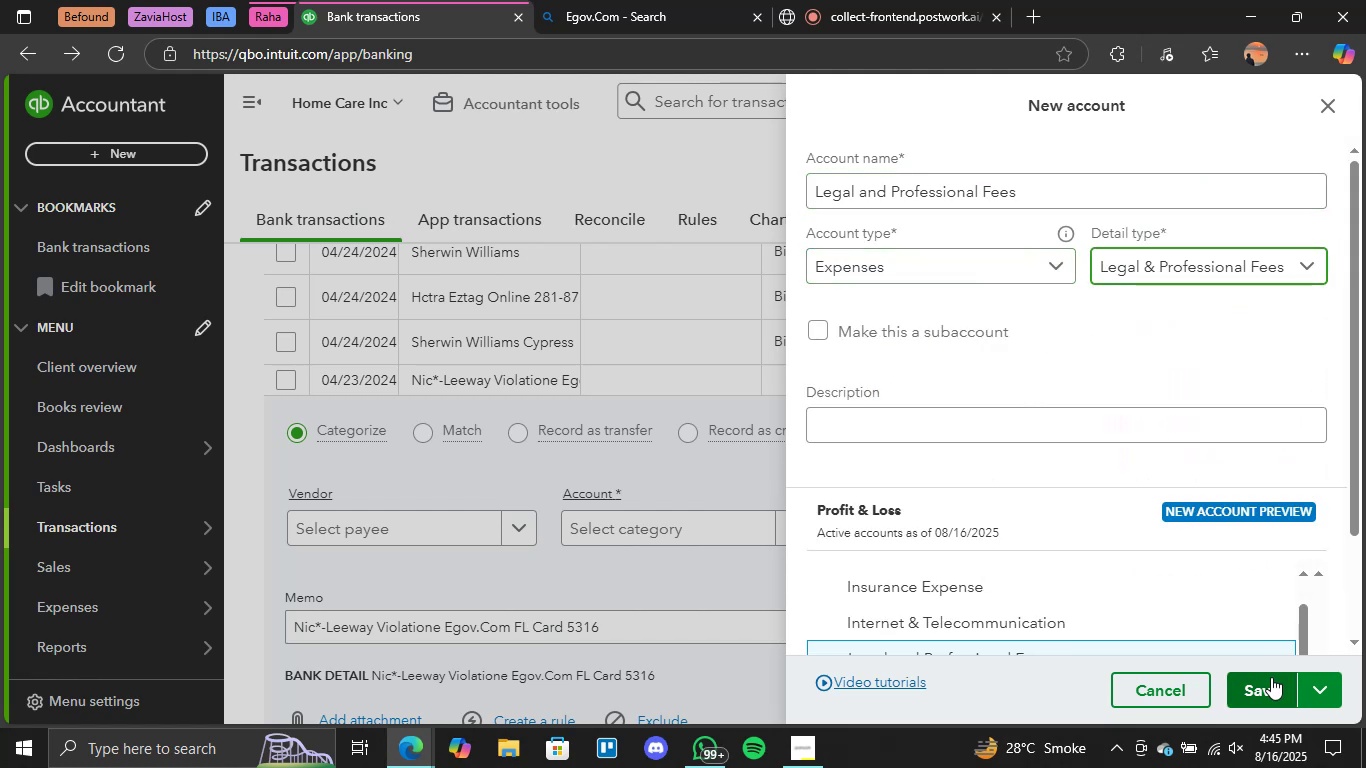 
left_click([1263, 681])
 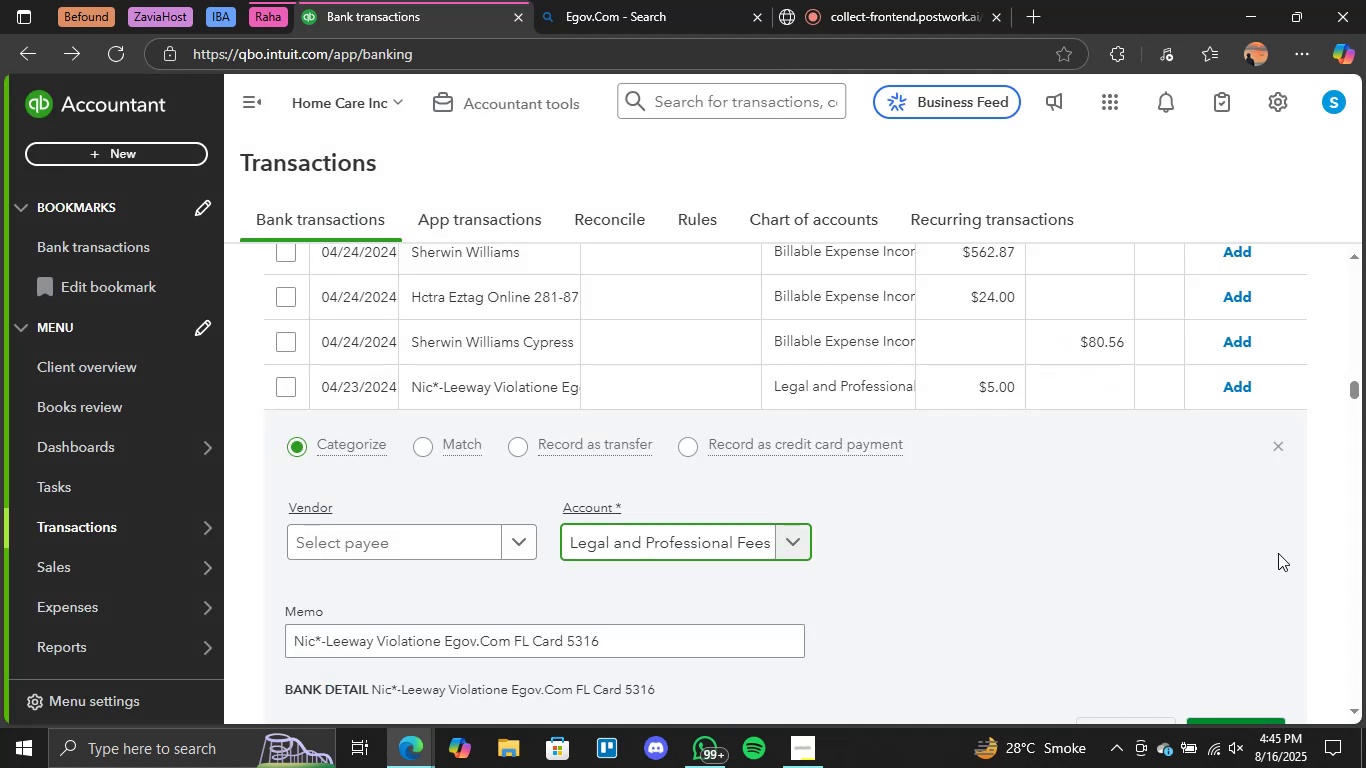 
wait(6.52)
 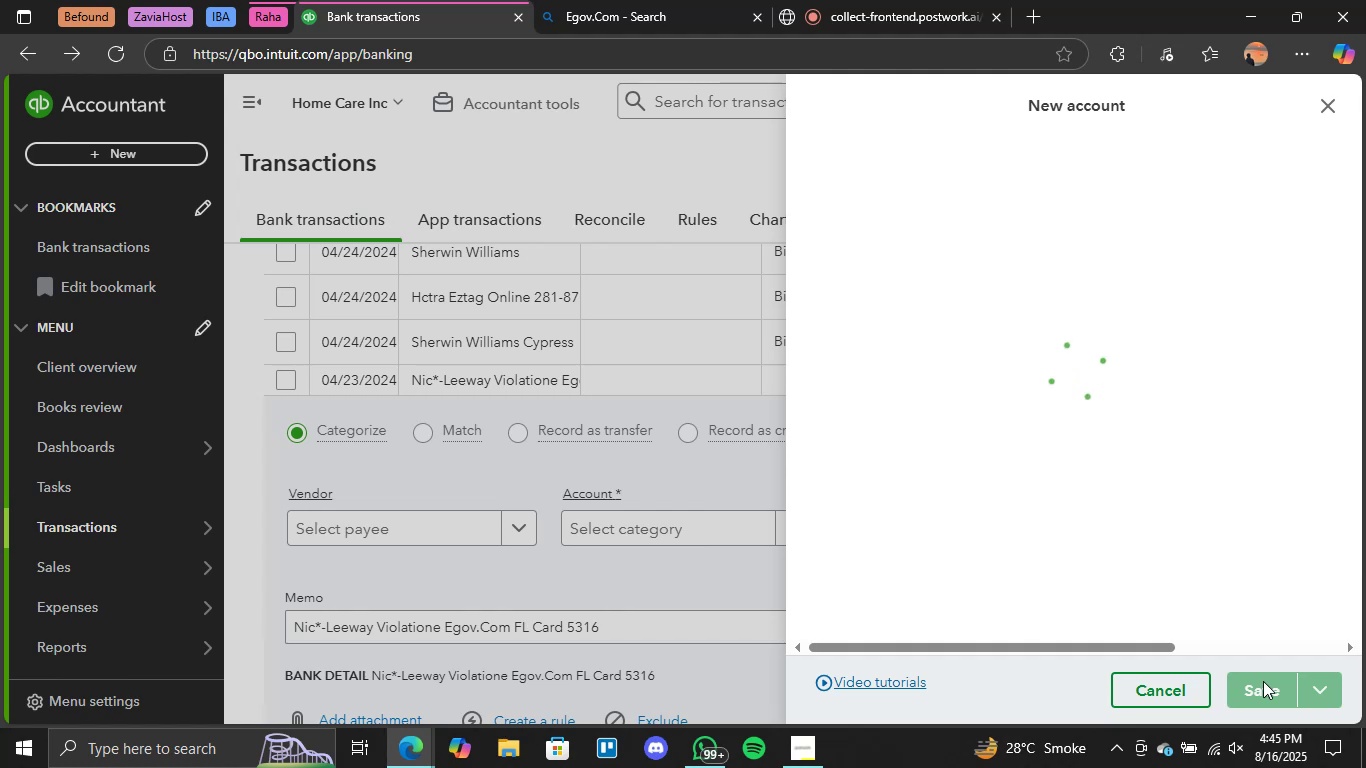 
left_click([1234, 391])
 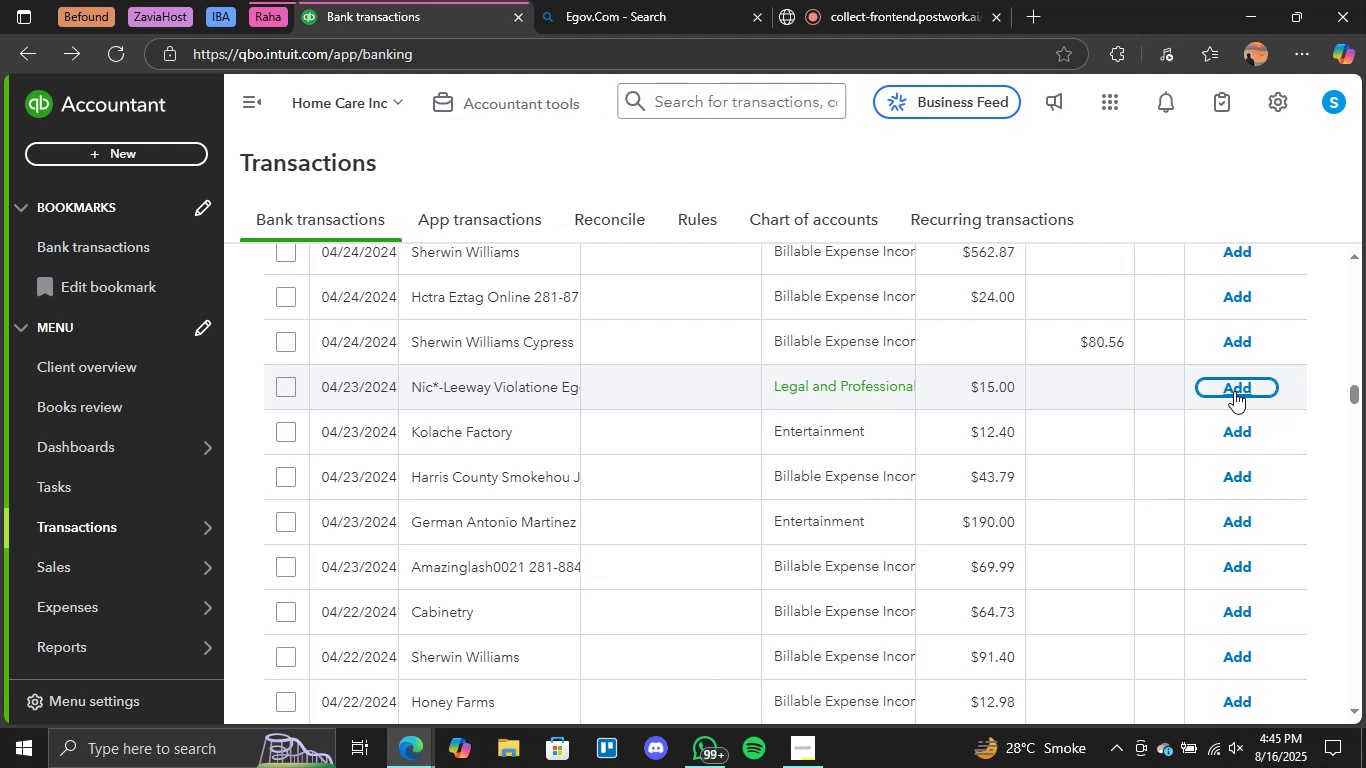 
wait(12.22)
 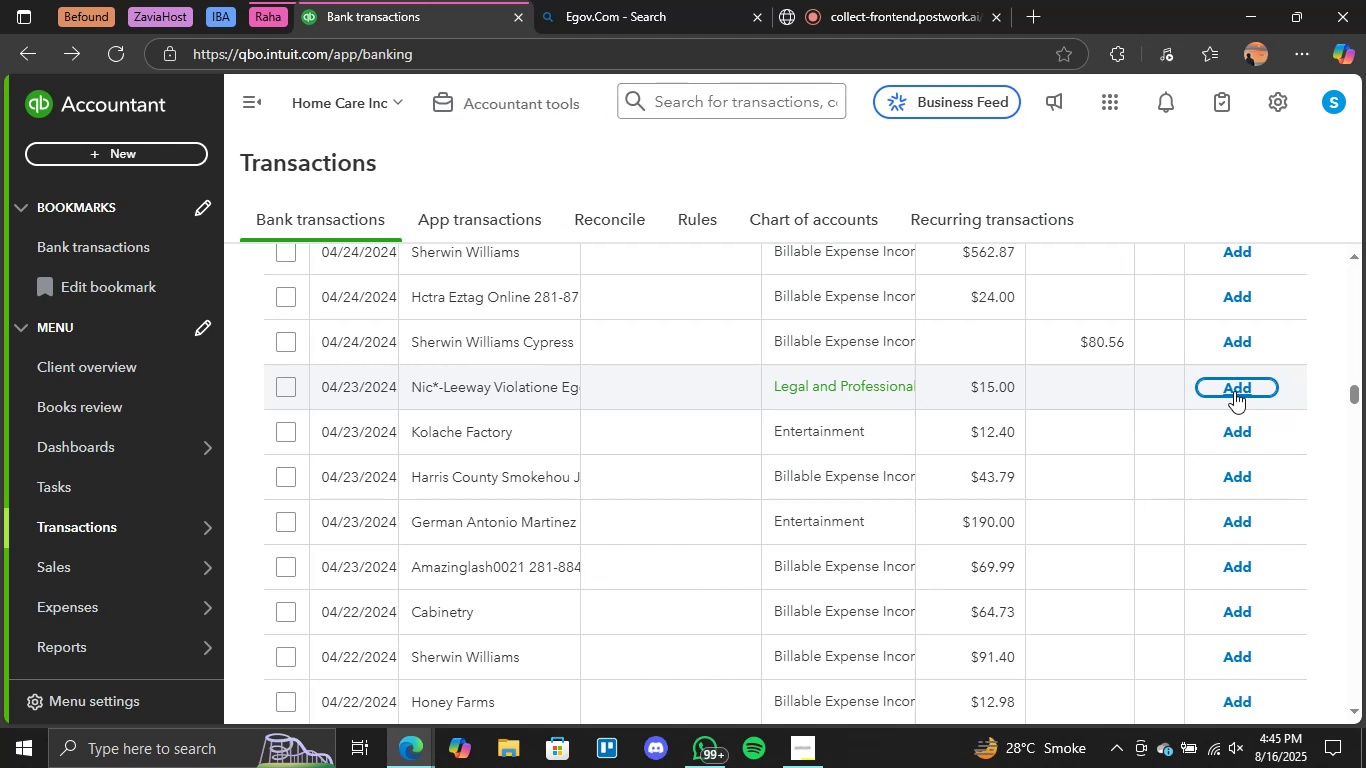 
left_click([1220, 383])
 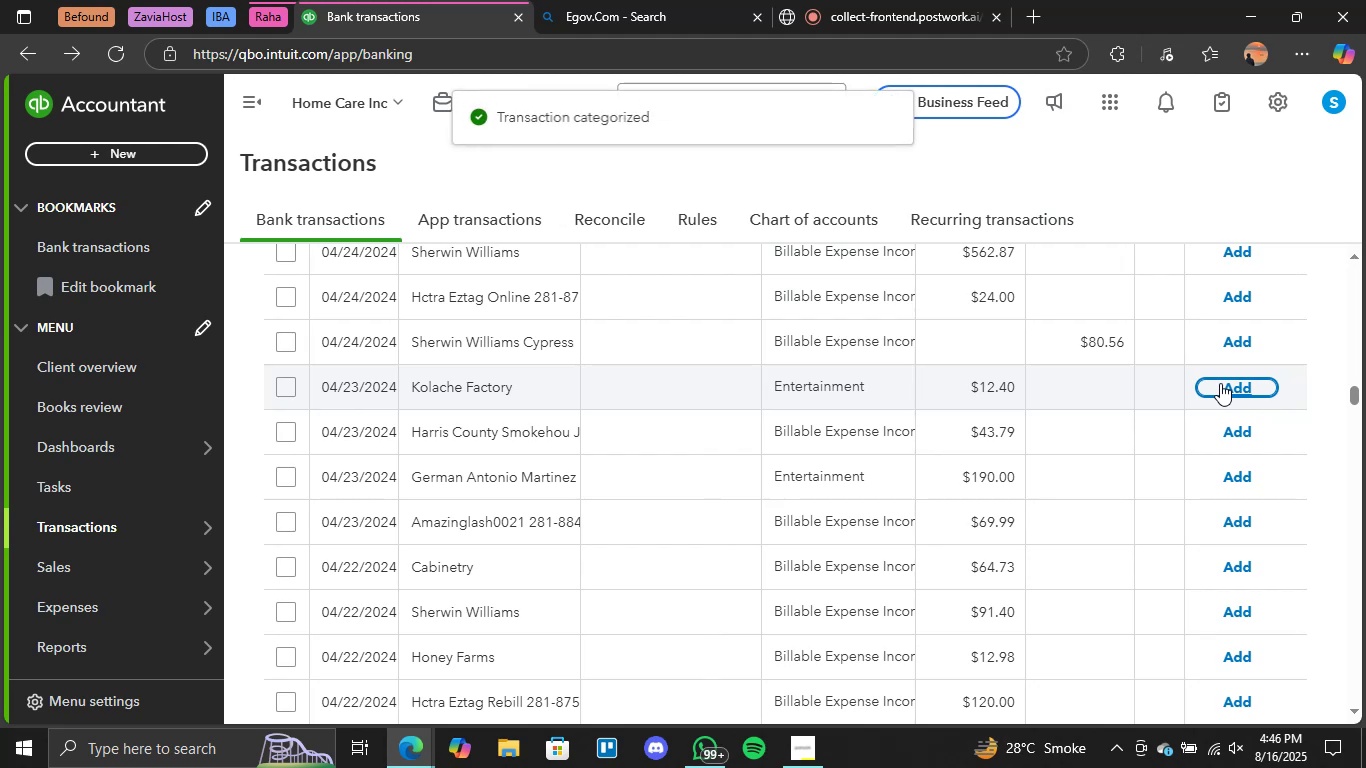 
scroll: coordinate [812, 502], scroll_direction: down, amount: 4.0
 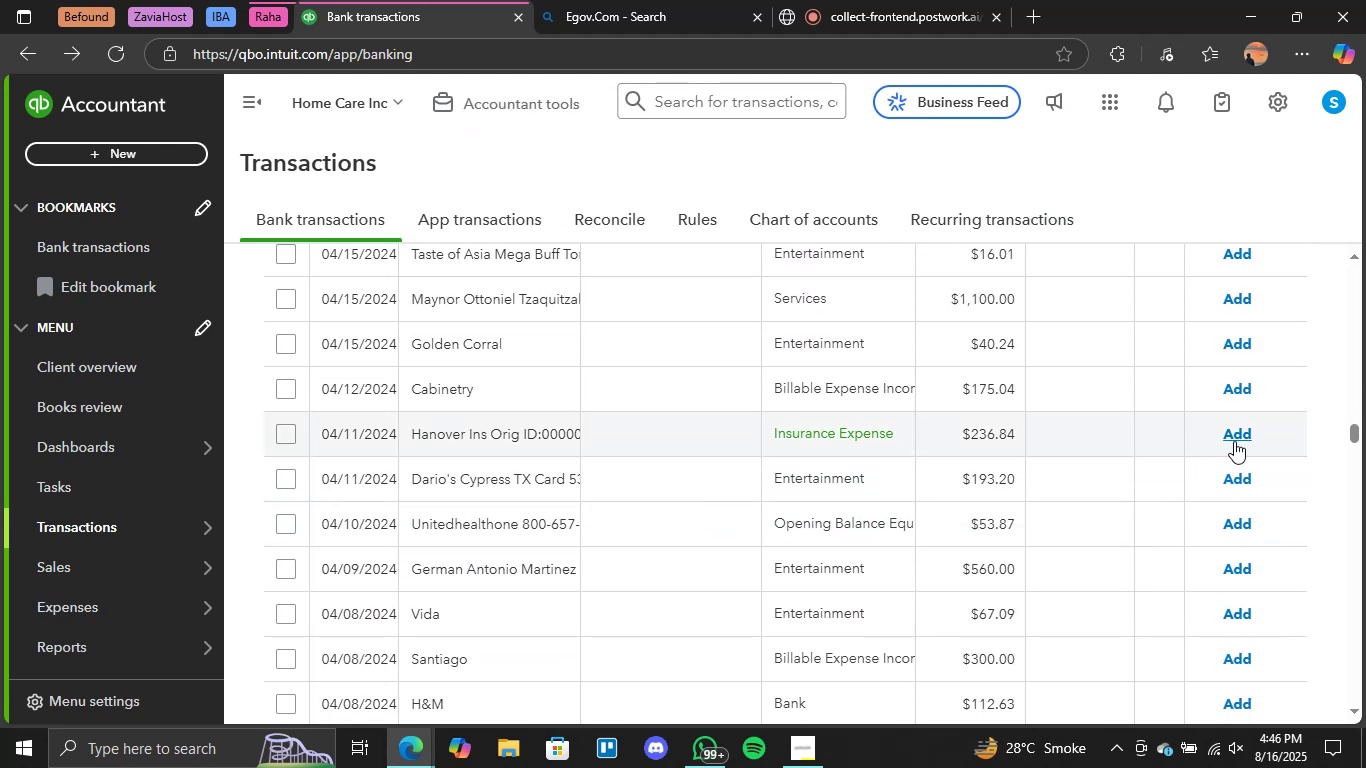 
left_click([1249, 441])
 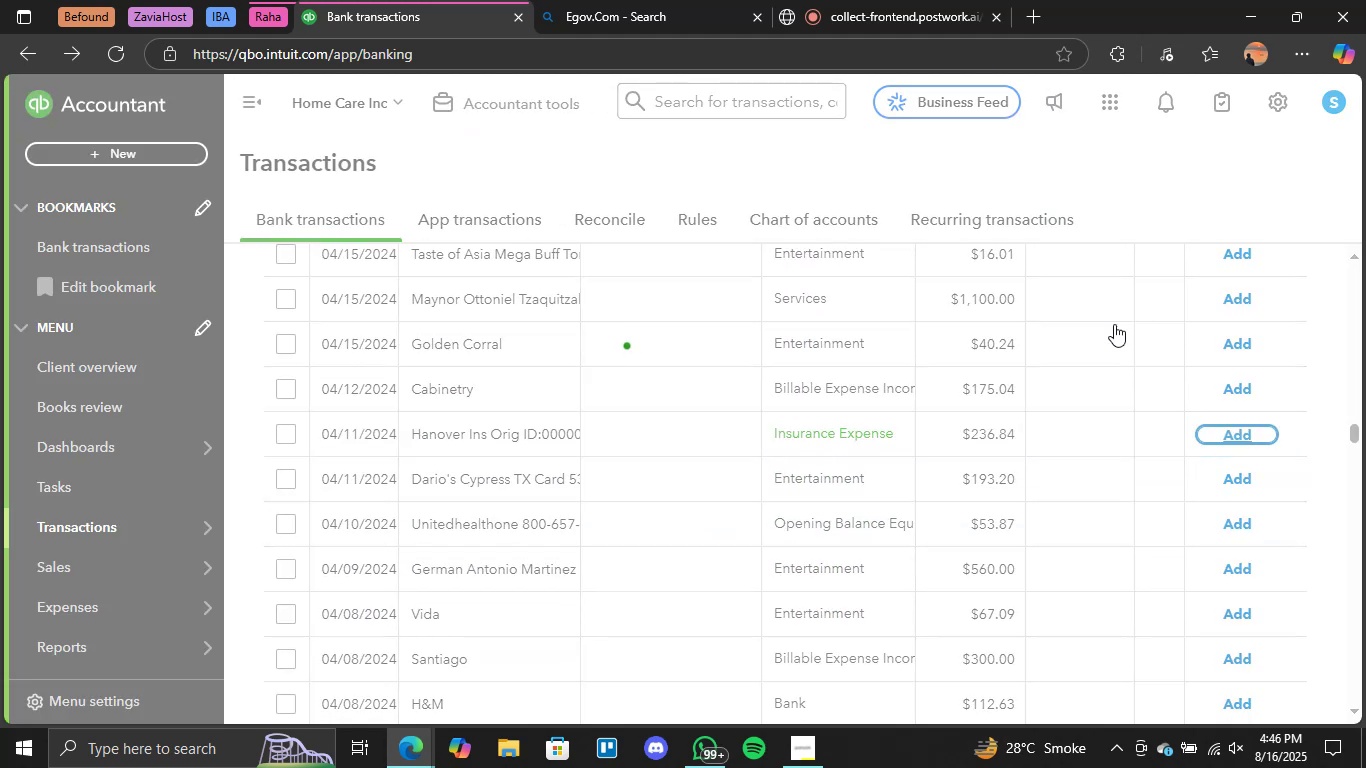 
left_click([919, 0])
 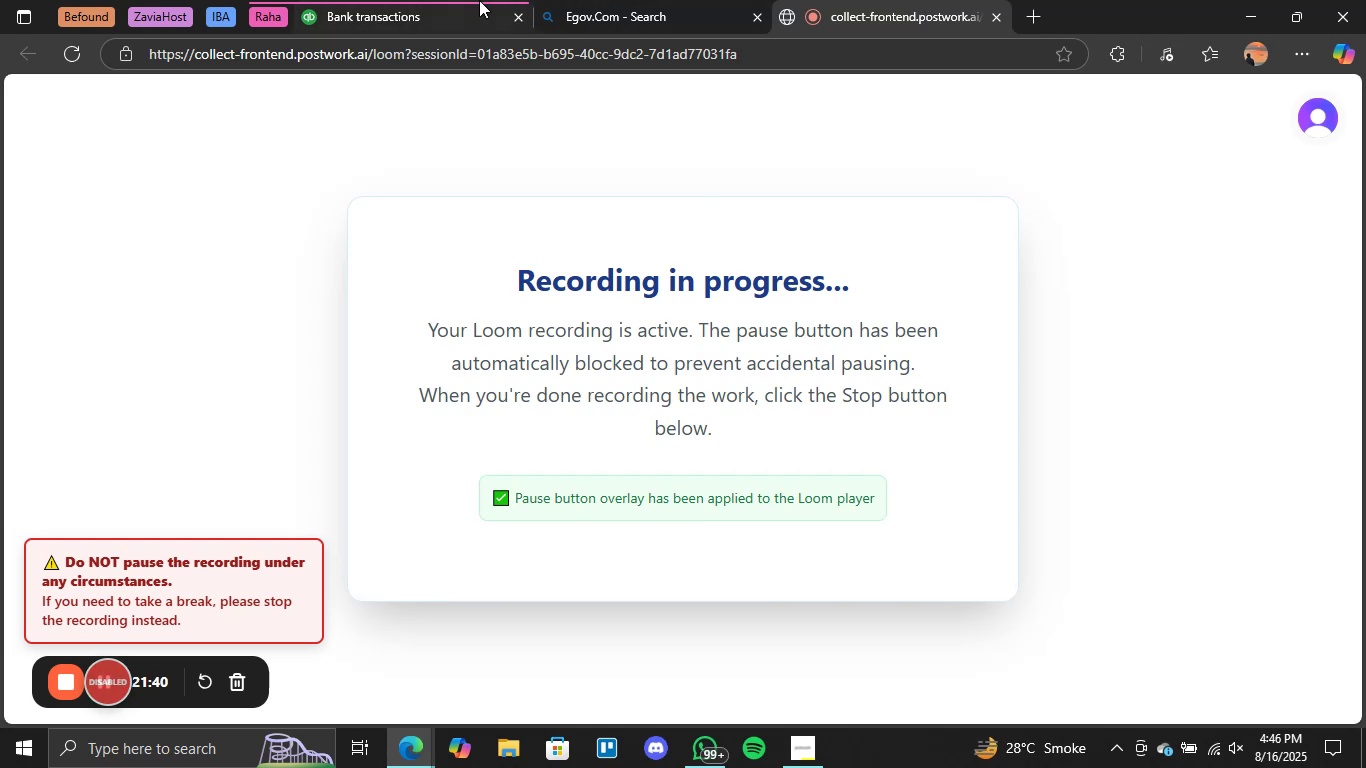 
left_click([479, 0])
 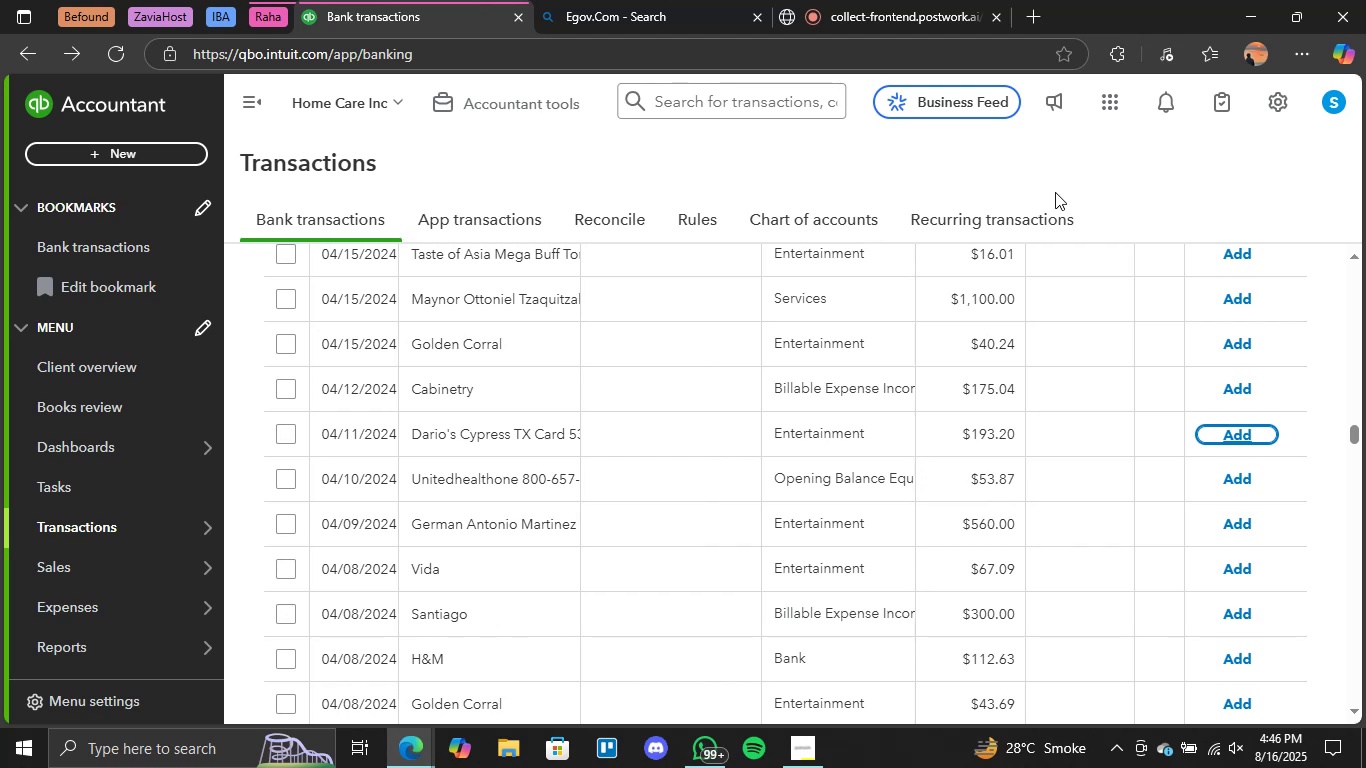 
wait(15.45)
 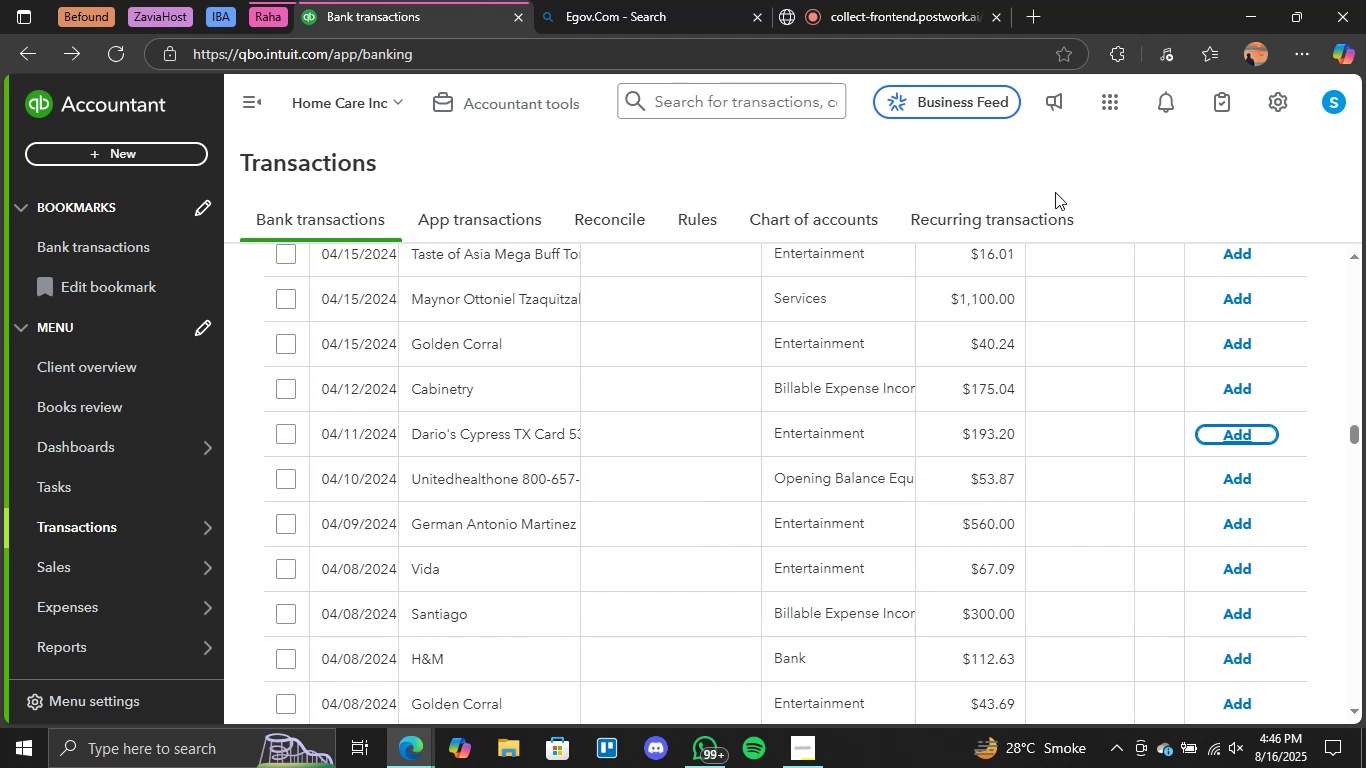 
scroll: coordinate [828, 416], scroll_direction: down, amount: 2.0
 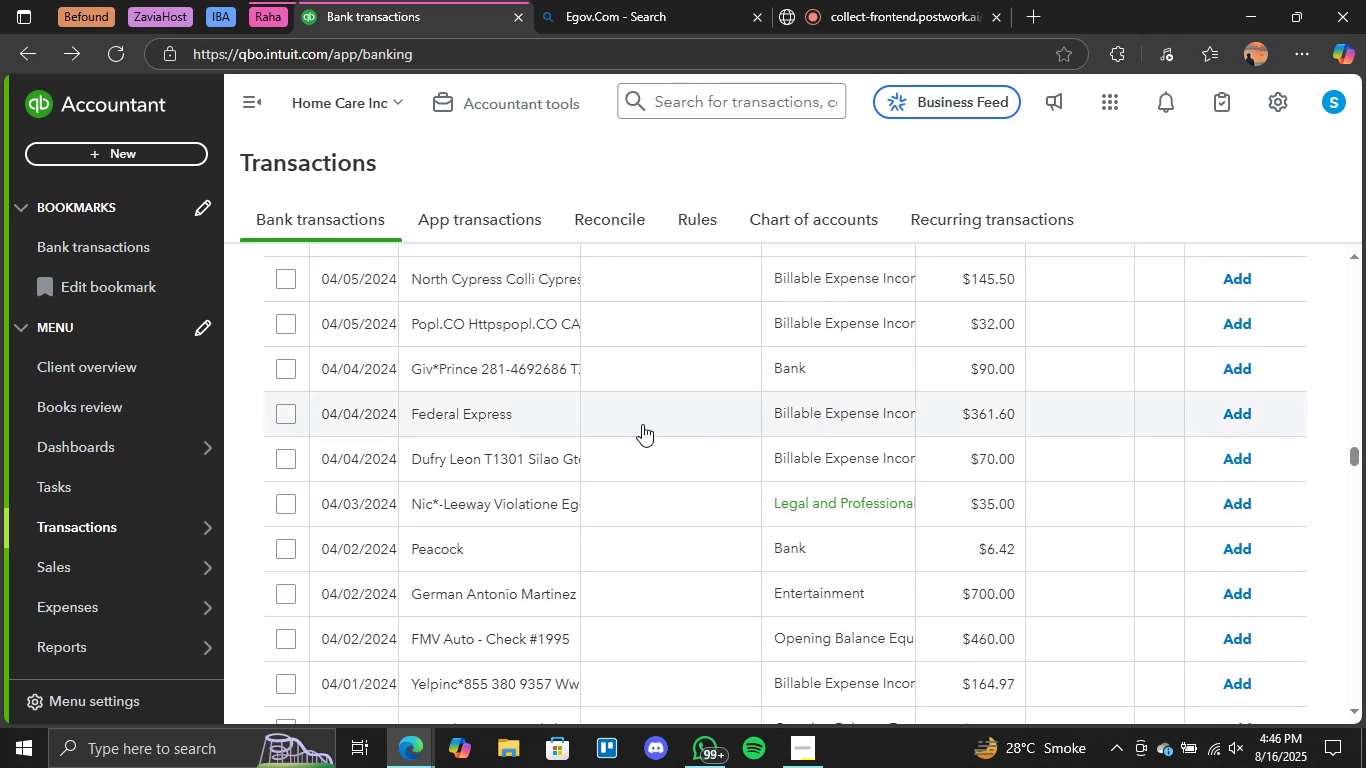 
wait(6.42)
 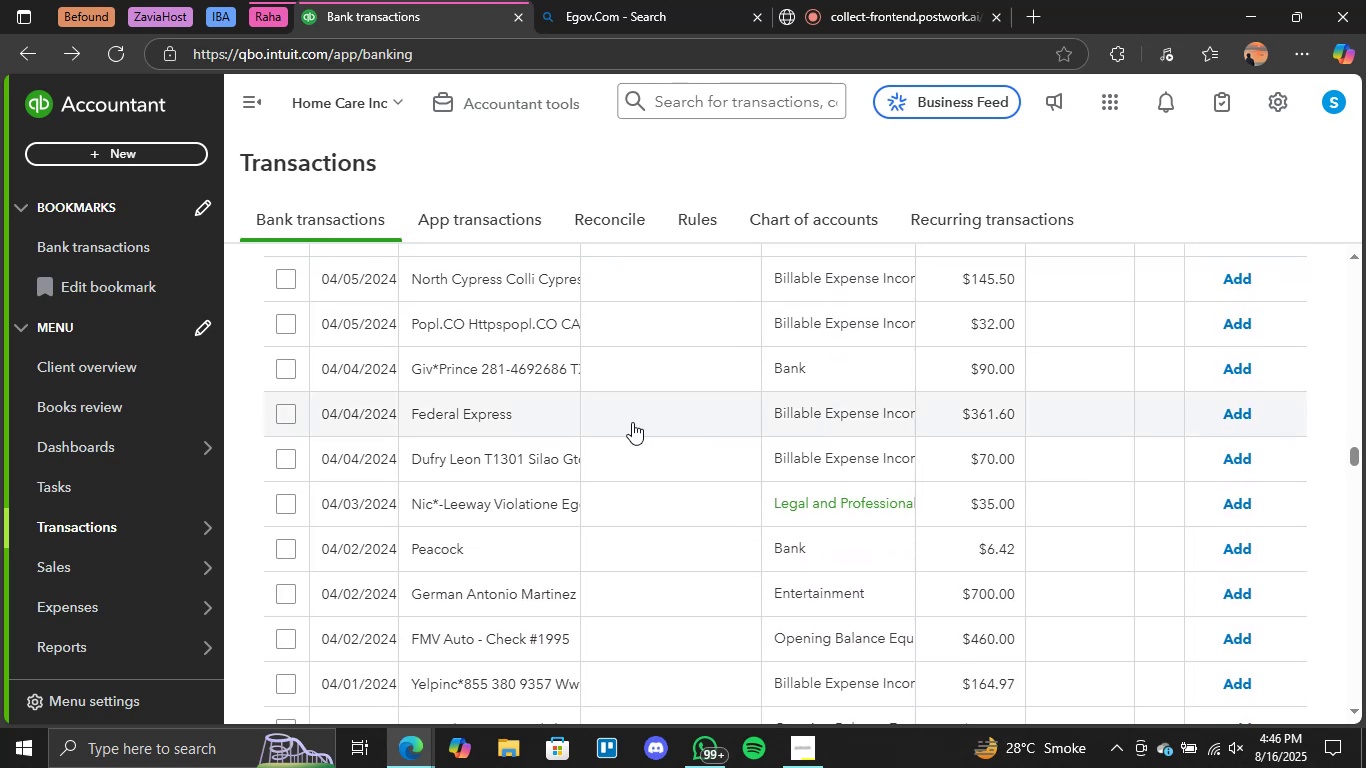 
left_click([1236, 507])
 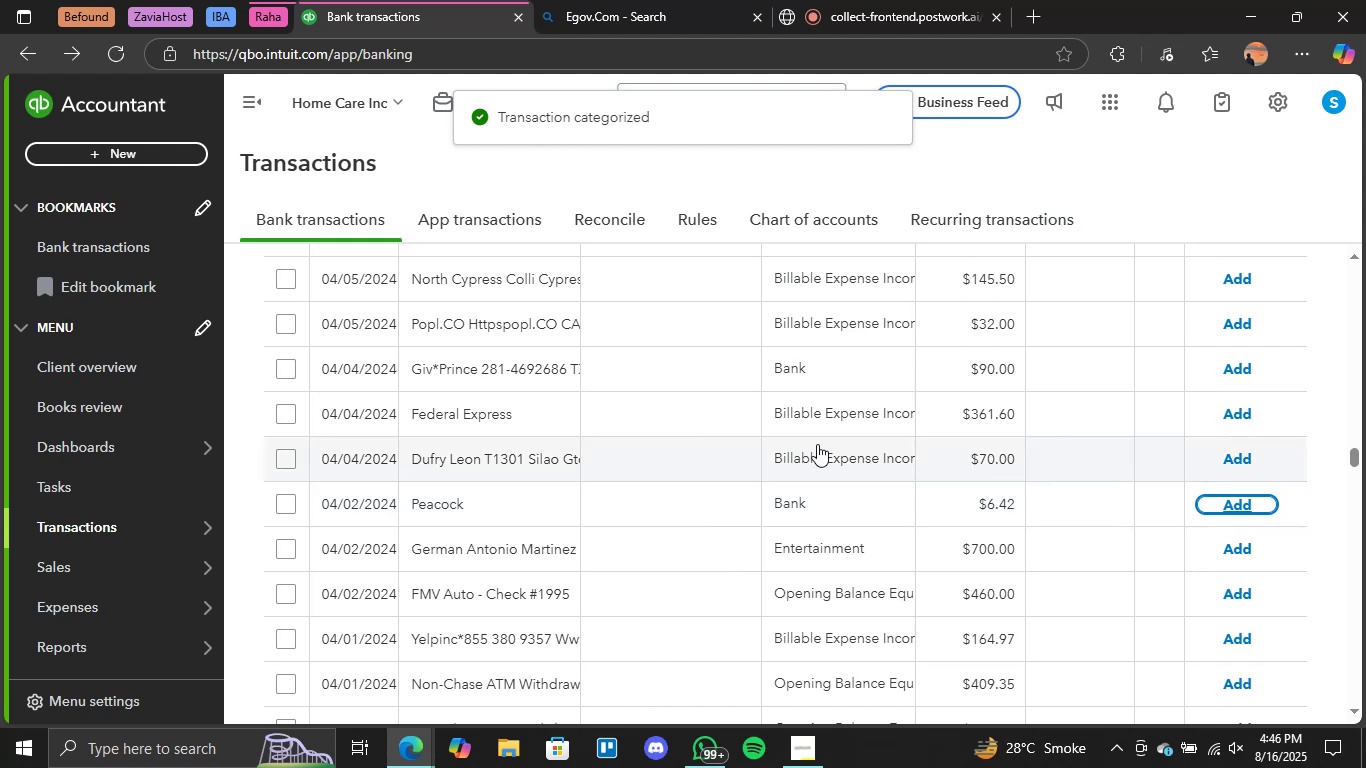 
wait(5.38)
 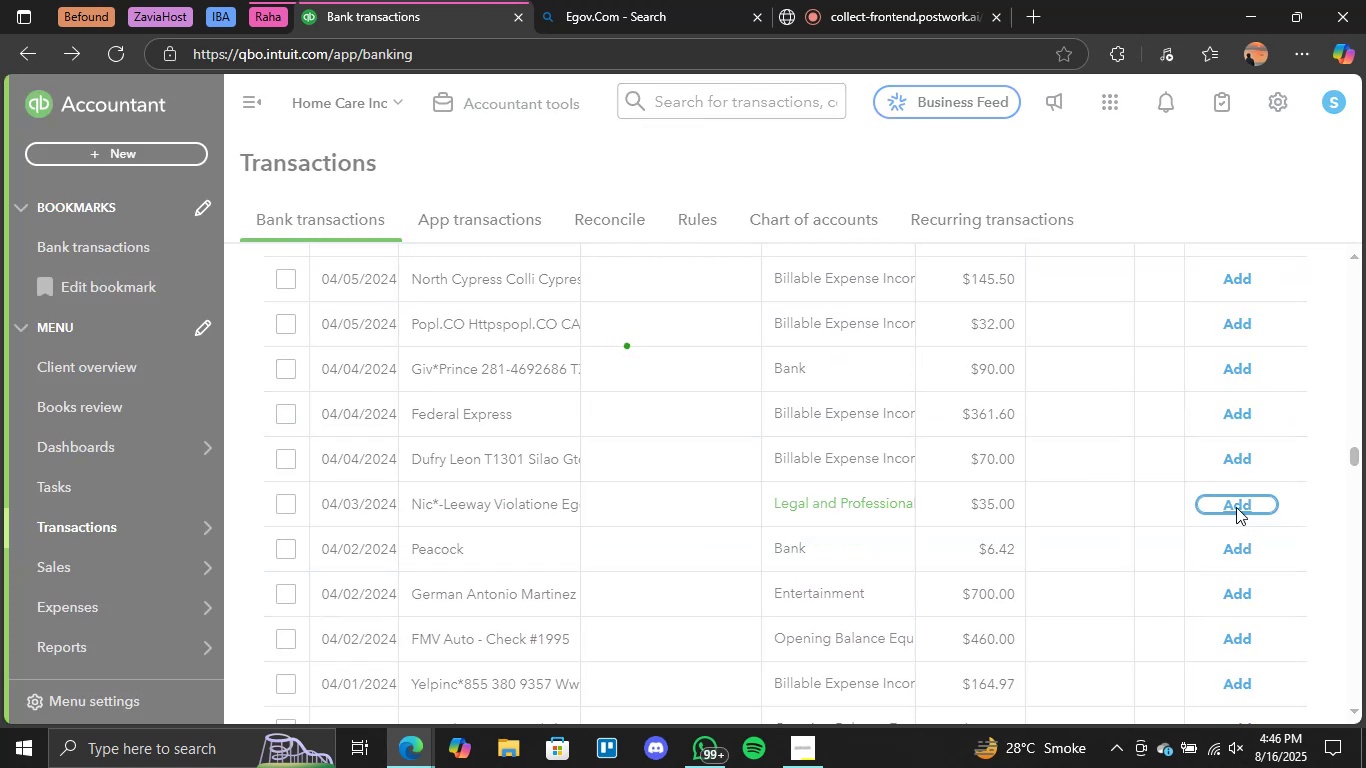 
scroll: coordinate [483, 456], scroll_direction: down, amount: 2.0
 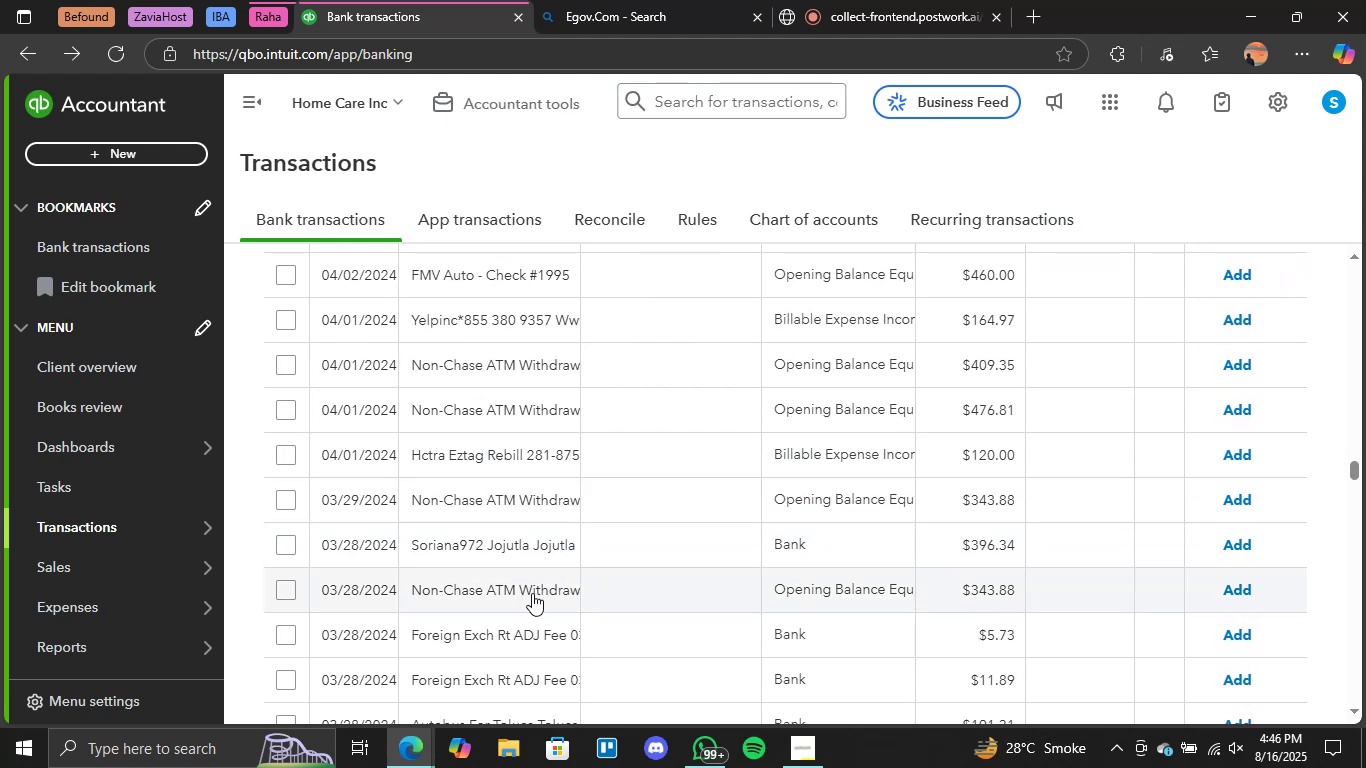 
left_click([532, 593])
 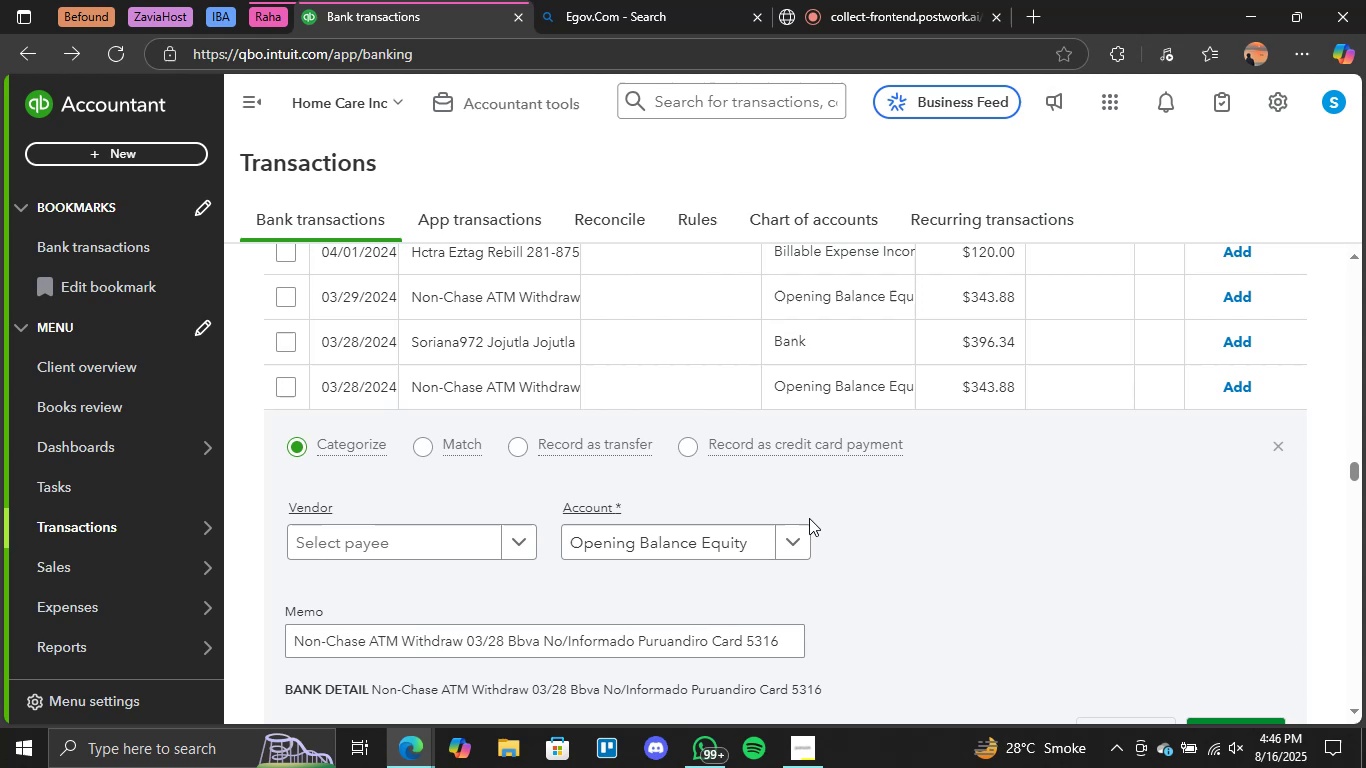 
left_click([793, 531])
 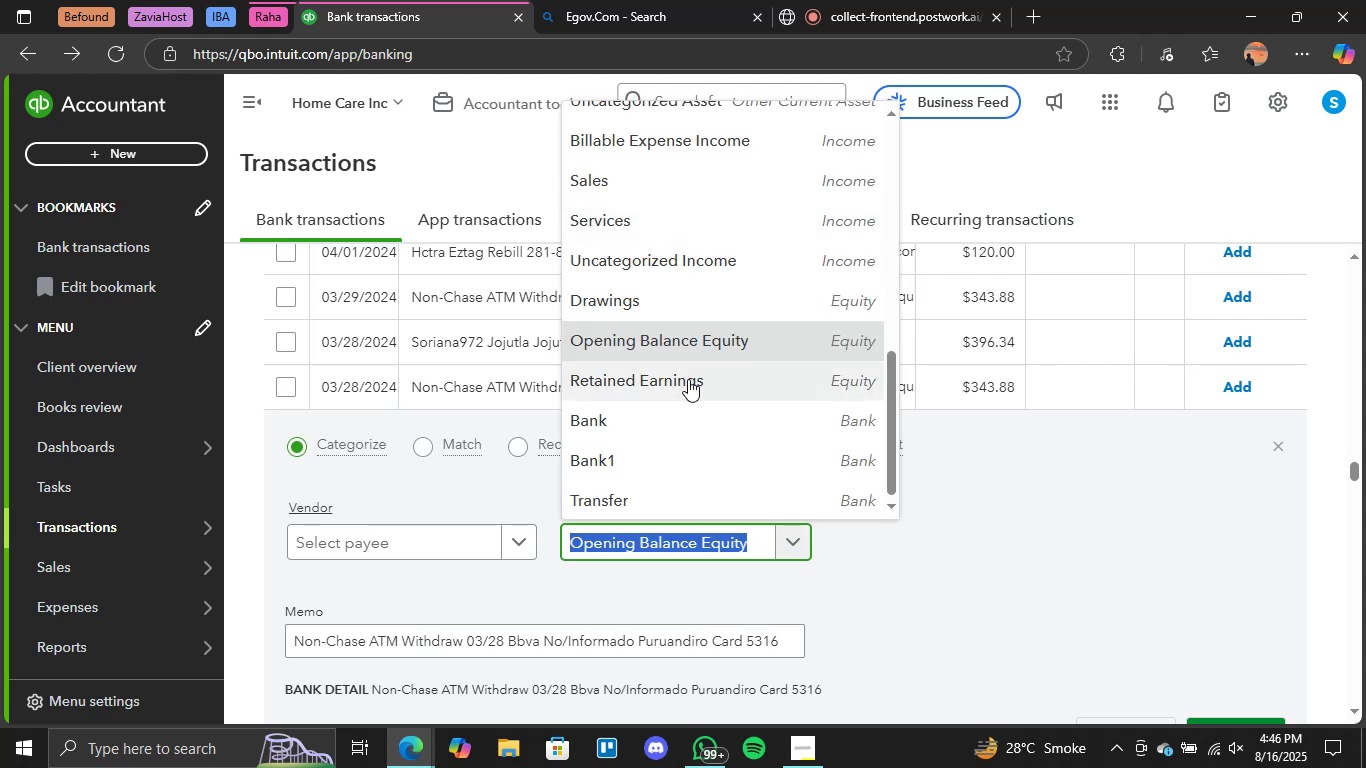 
left_click([648, 288])
 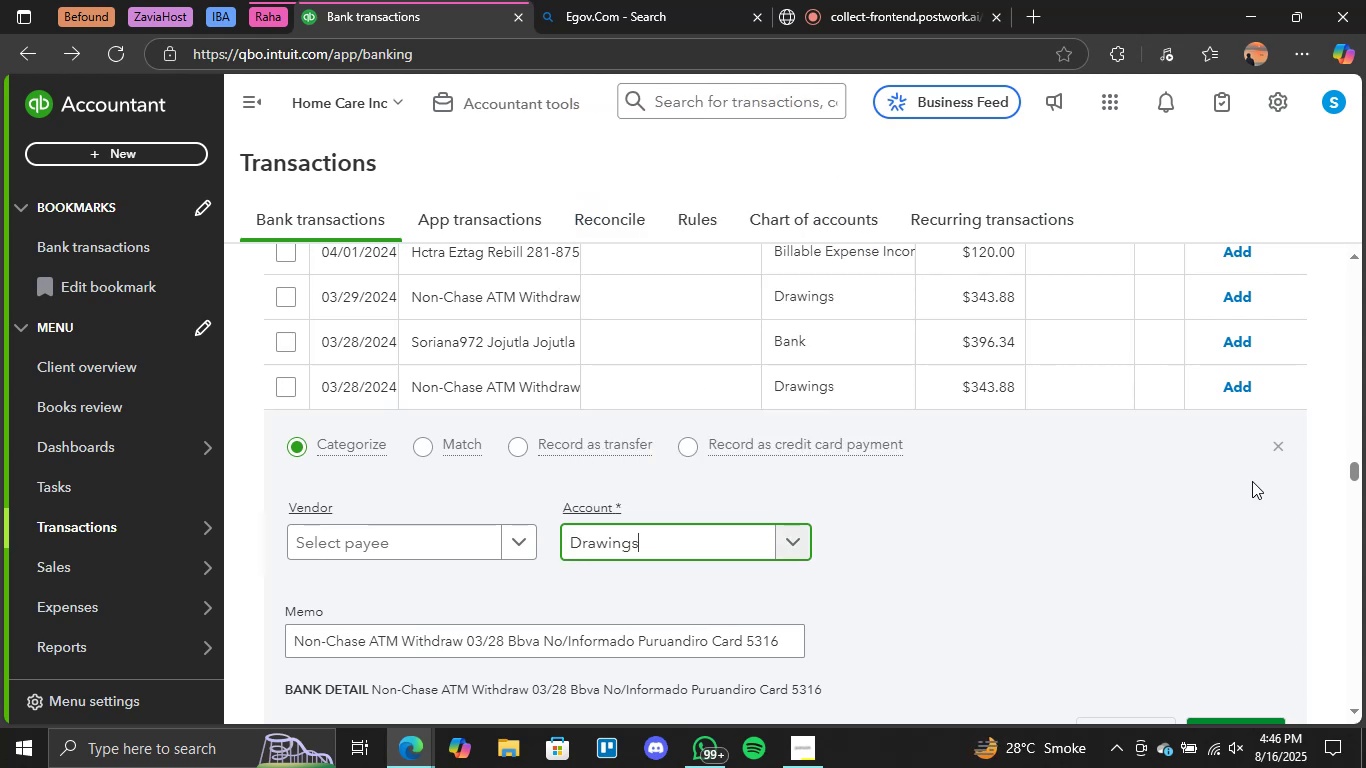 
scroll: coordinate [1252, 481], scroll_direction: none, amount: 0.0
 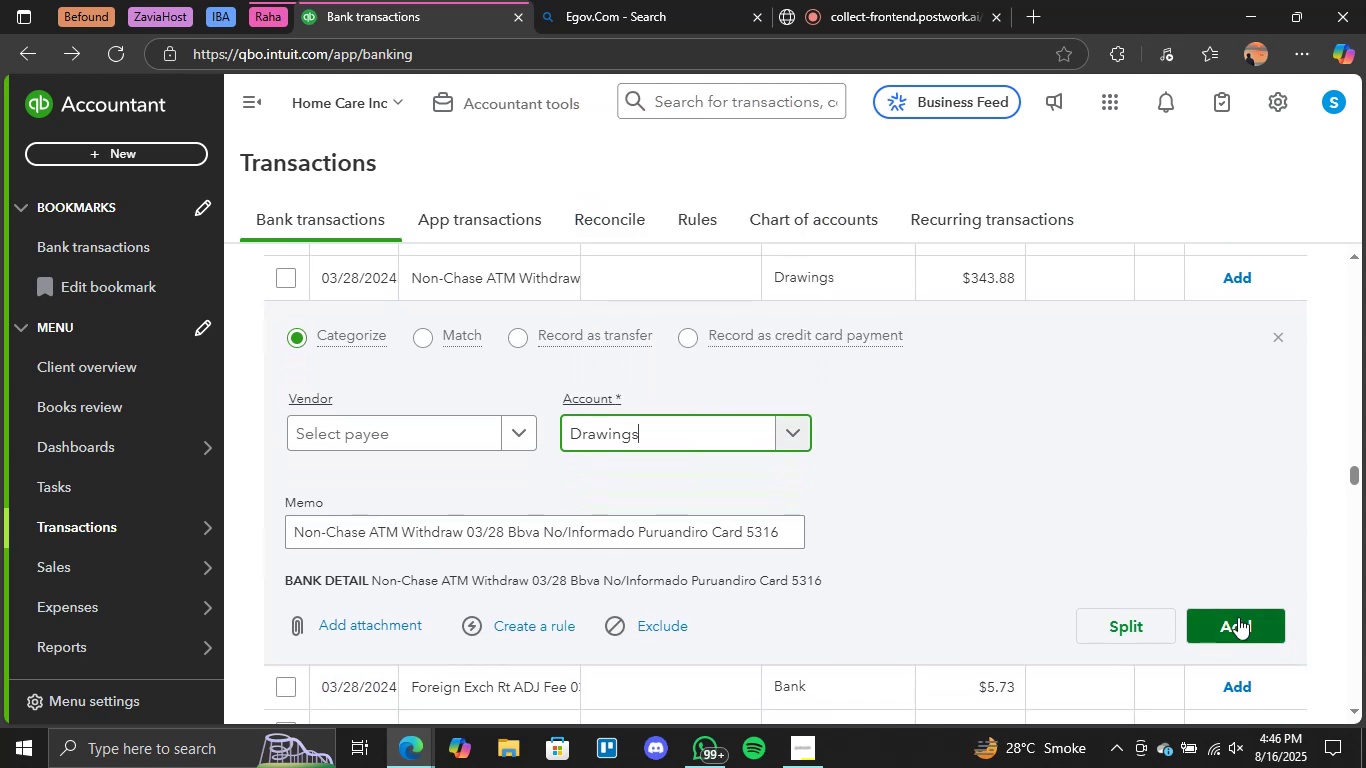 
left_click([1238, 617])
 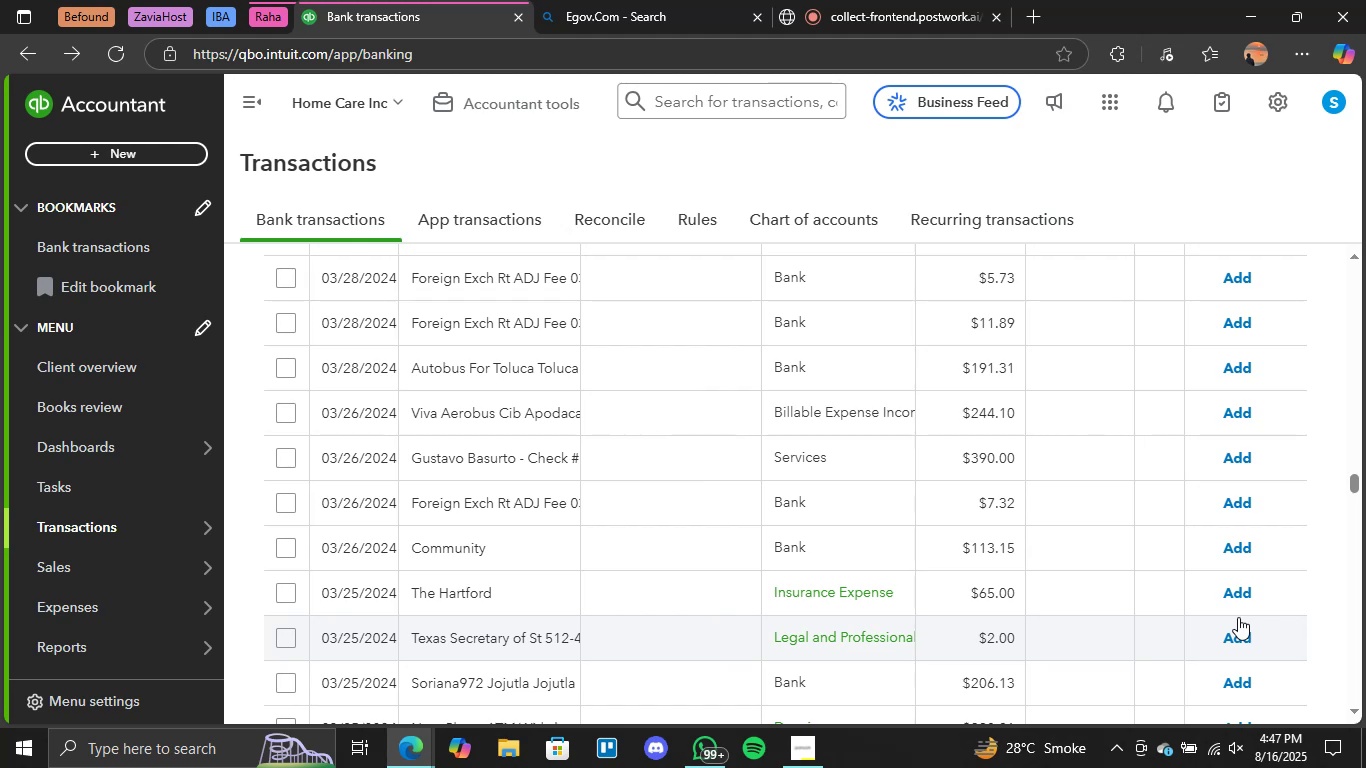 
wait(34.86)
 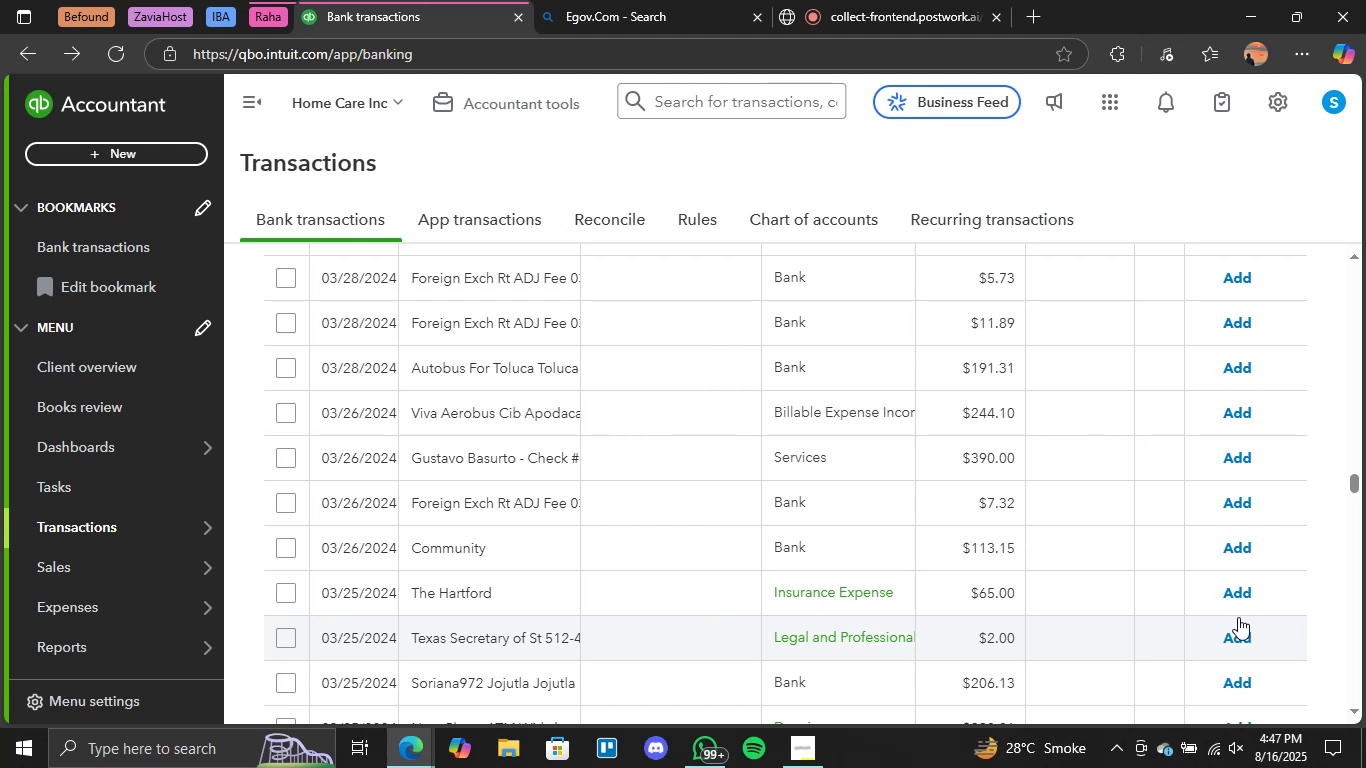 
left_click([1226, 591])
 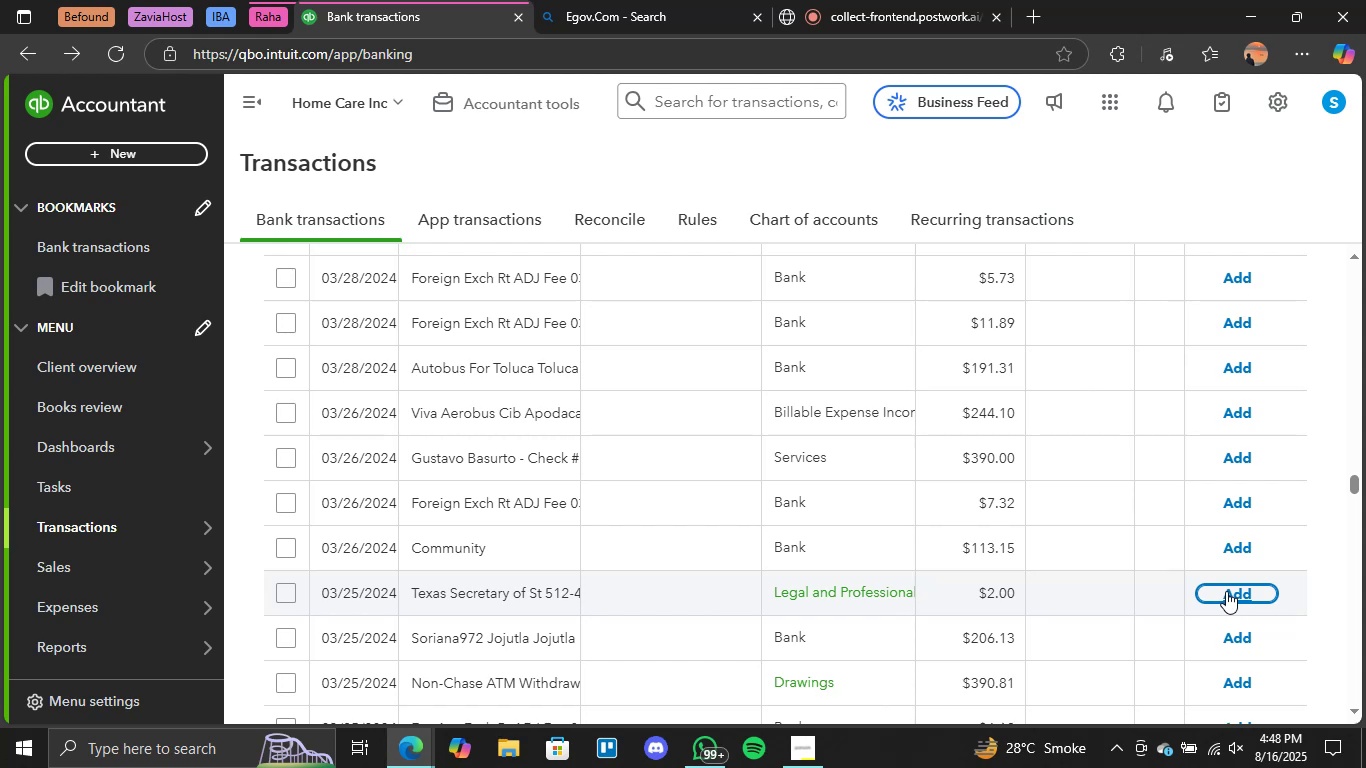 
wait(71.27)
 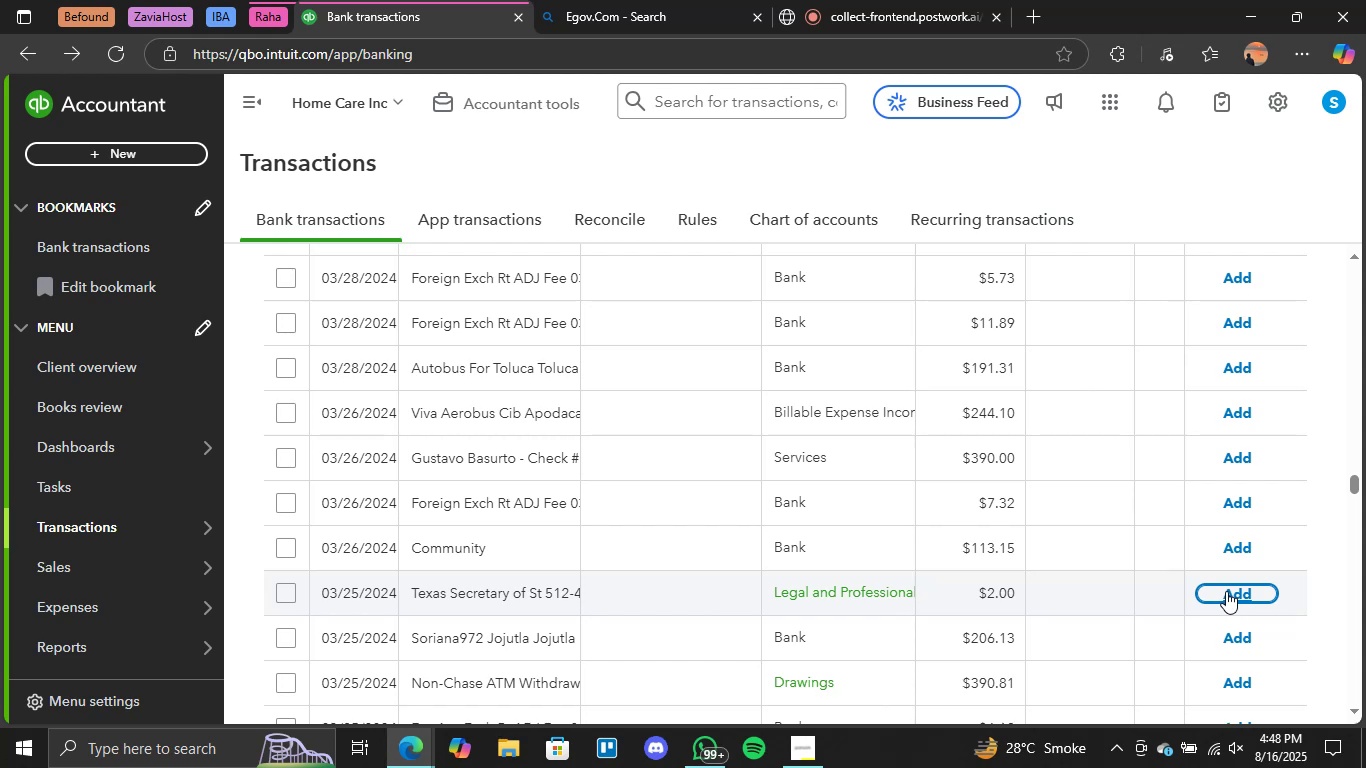 
left_click([1221, 591])
 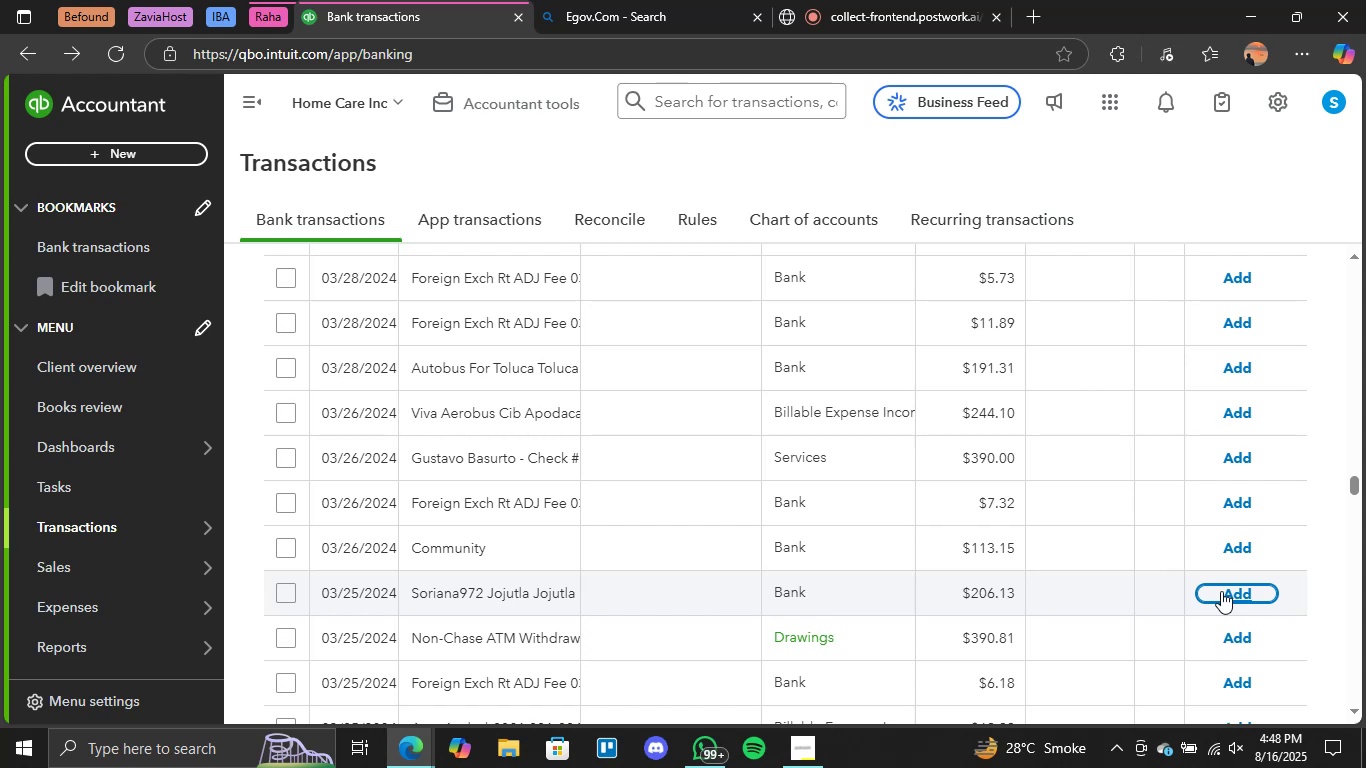 
wait(14.02)
 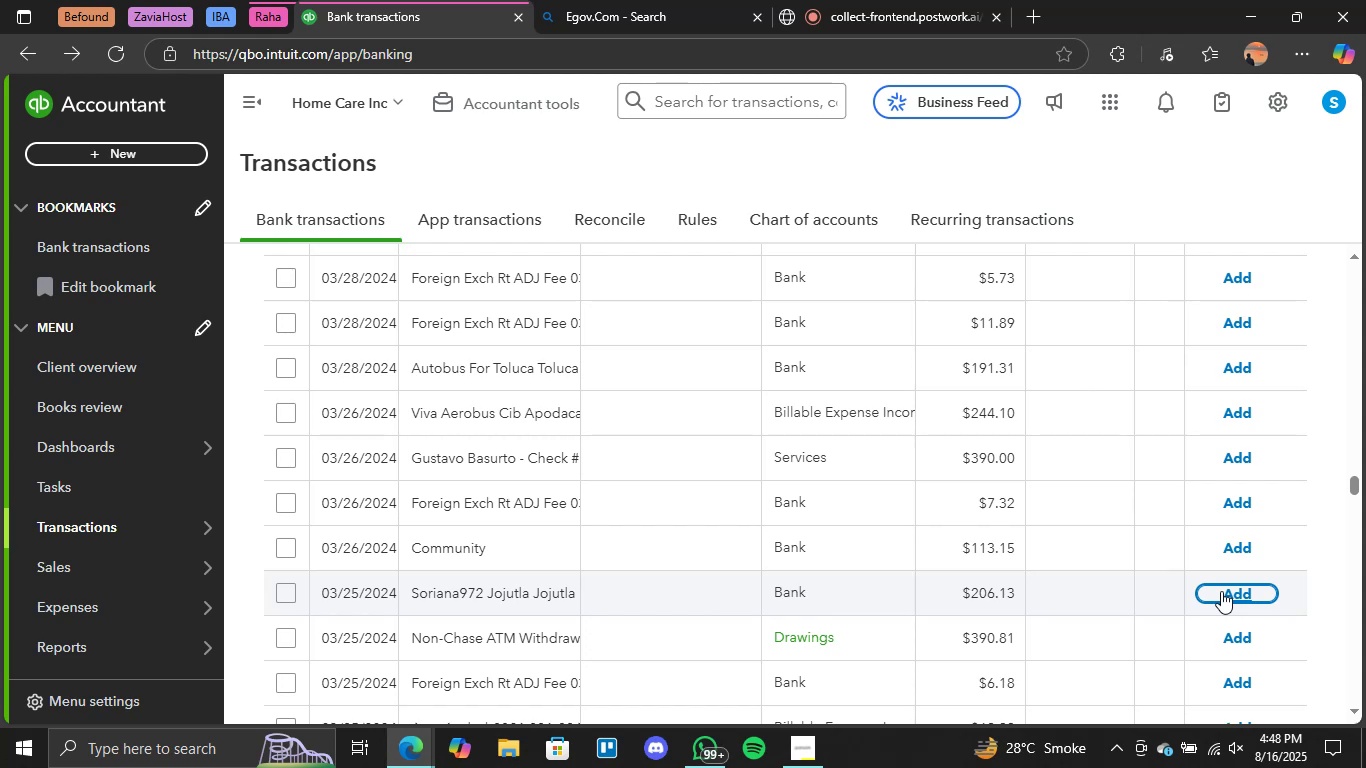 
left_click([1241, 637])
 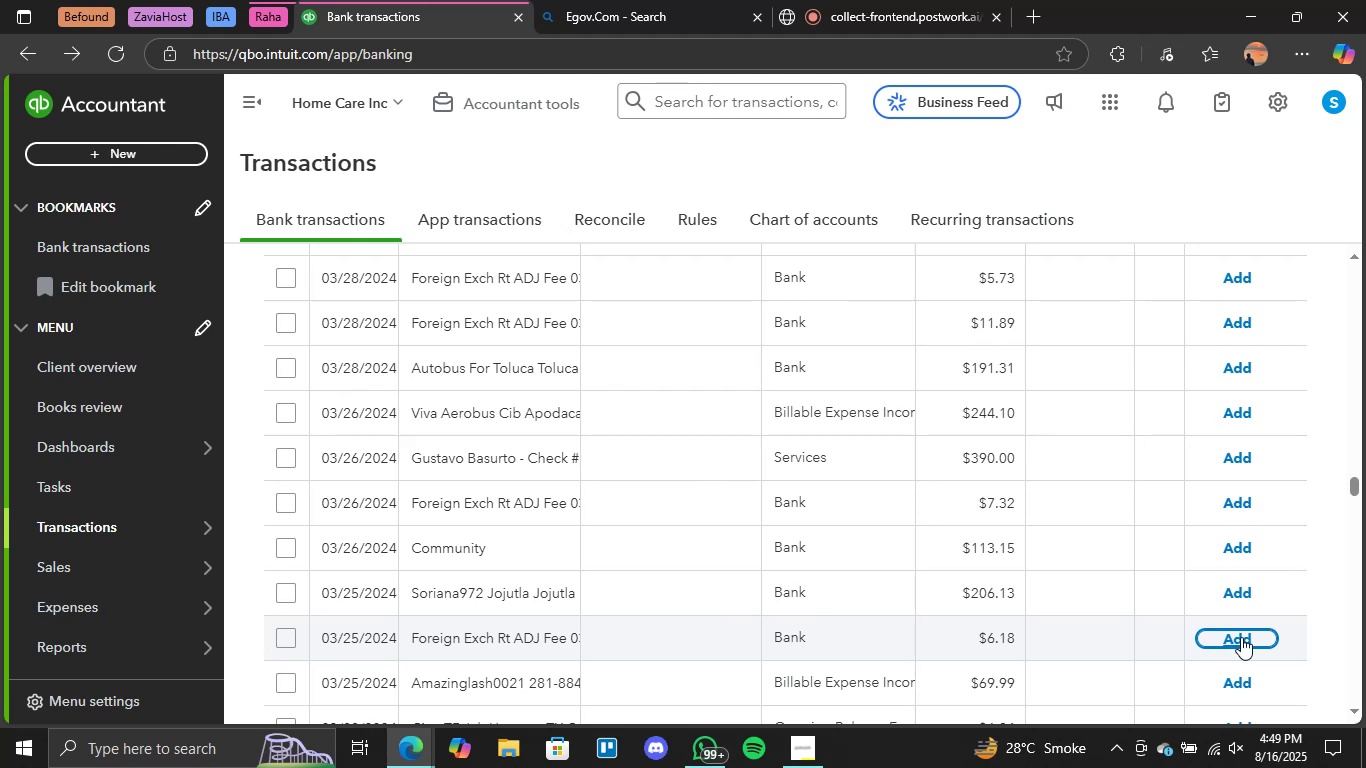 
wait(24.57)
 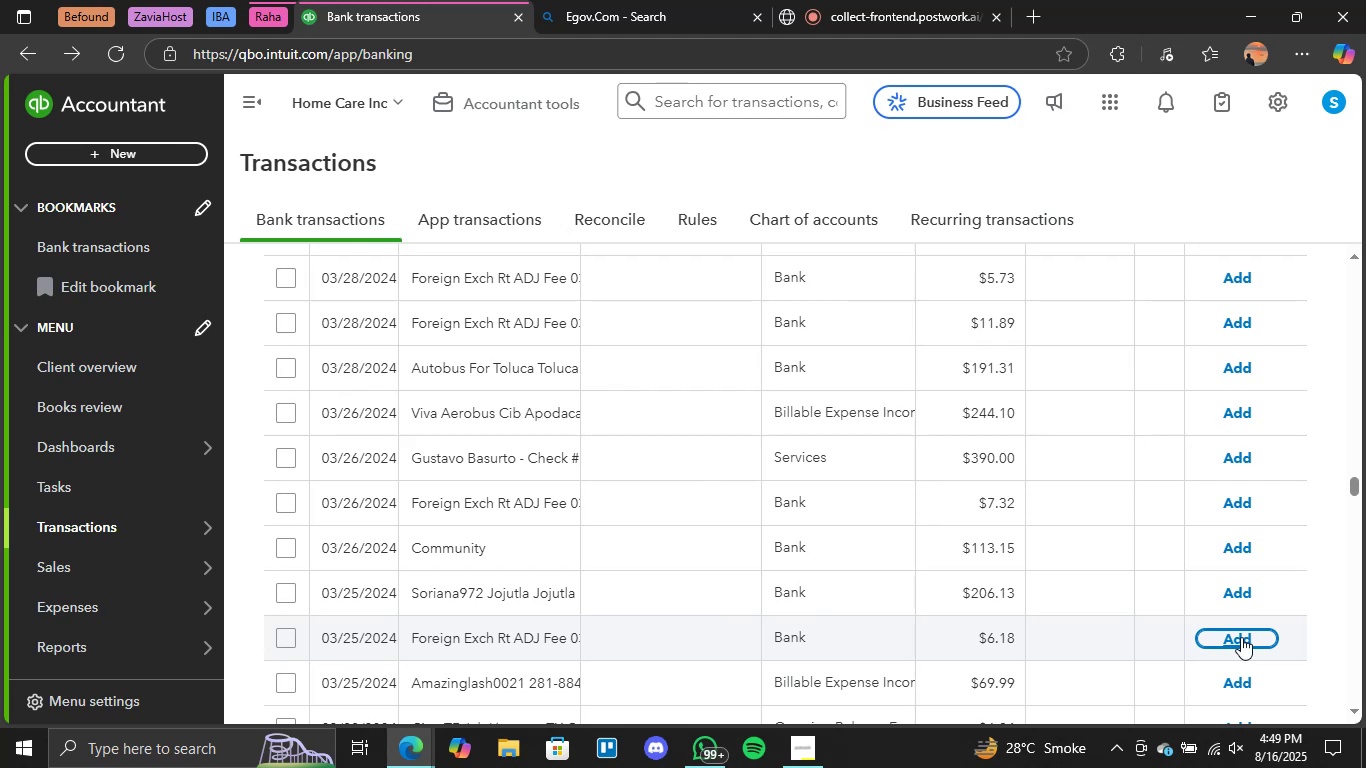 
scroll: coordinate [501, 524], scroll_direction: up, amount: 21.0
 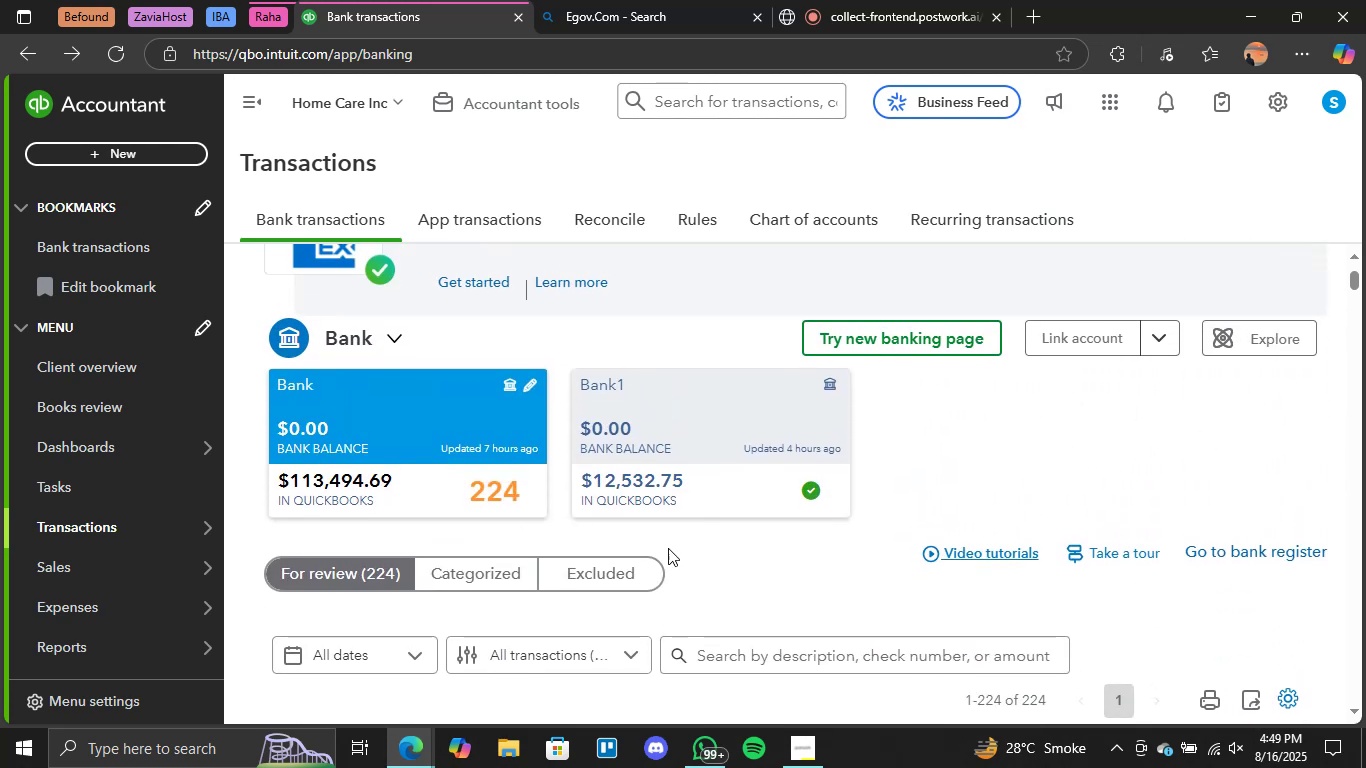 
scroll: coordinate [668, 548], scroll_direction: down, amount: 26.0
 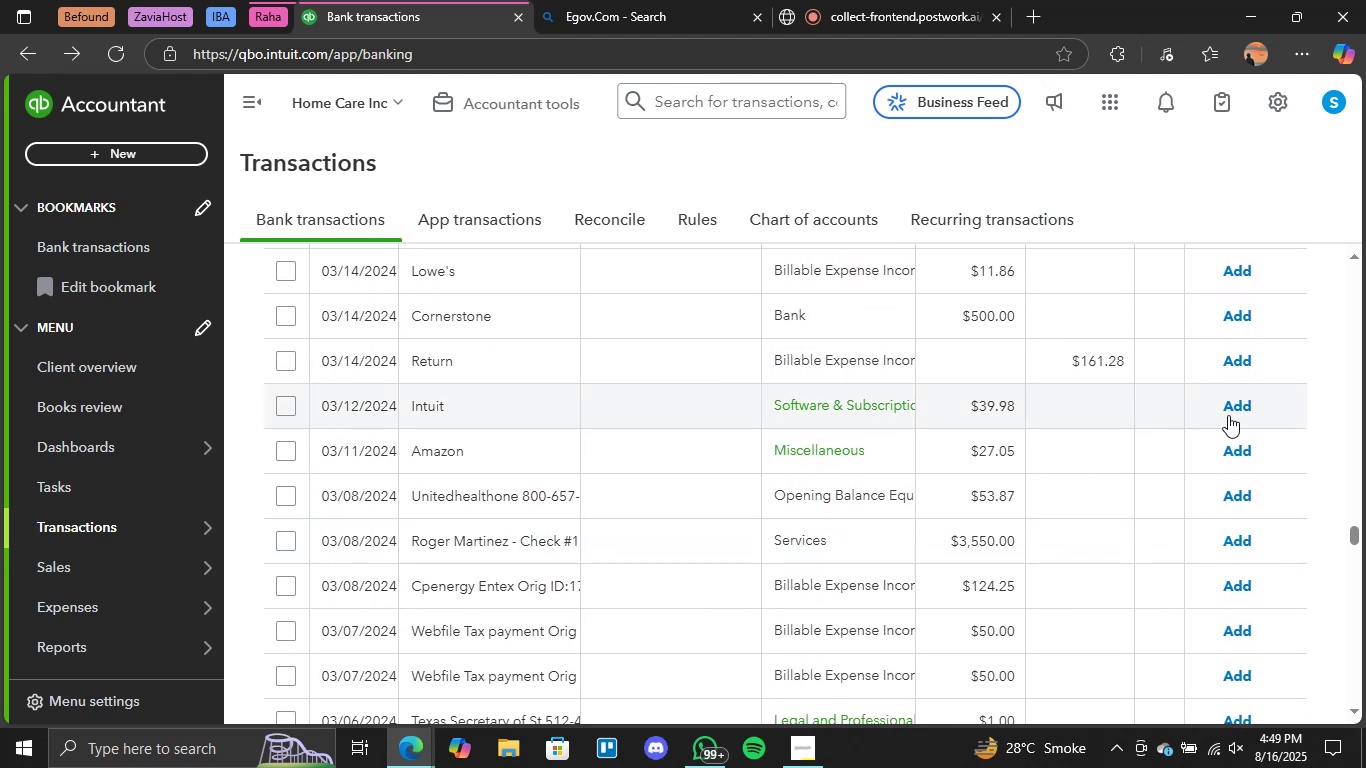 
left_click([1230, 406])
 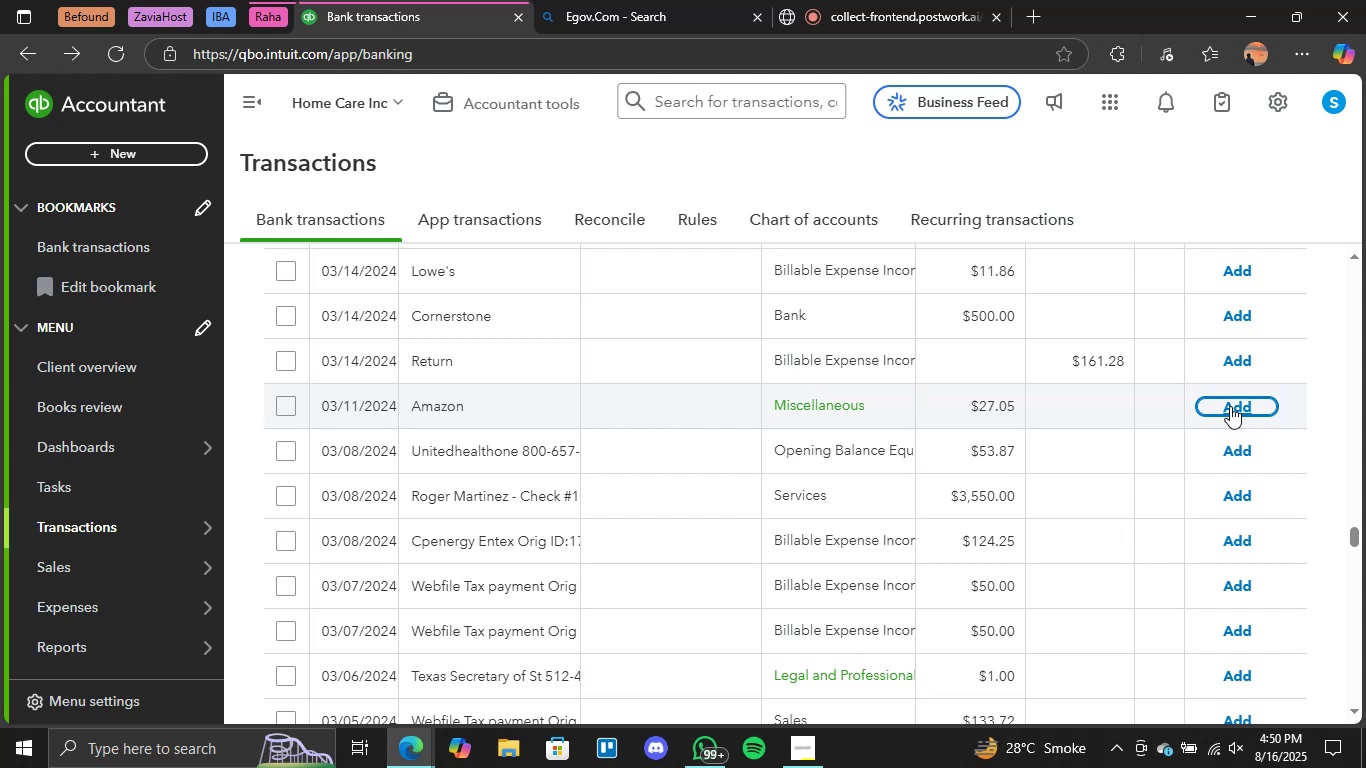 
wait(47.57)
 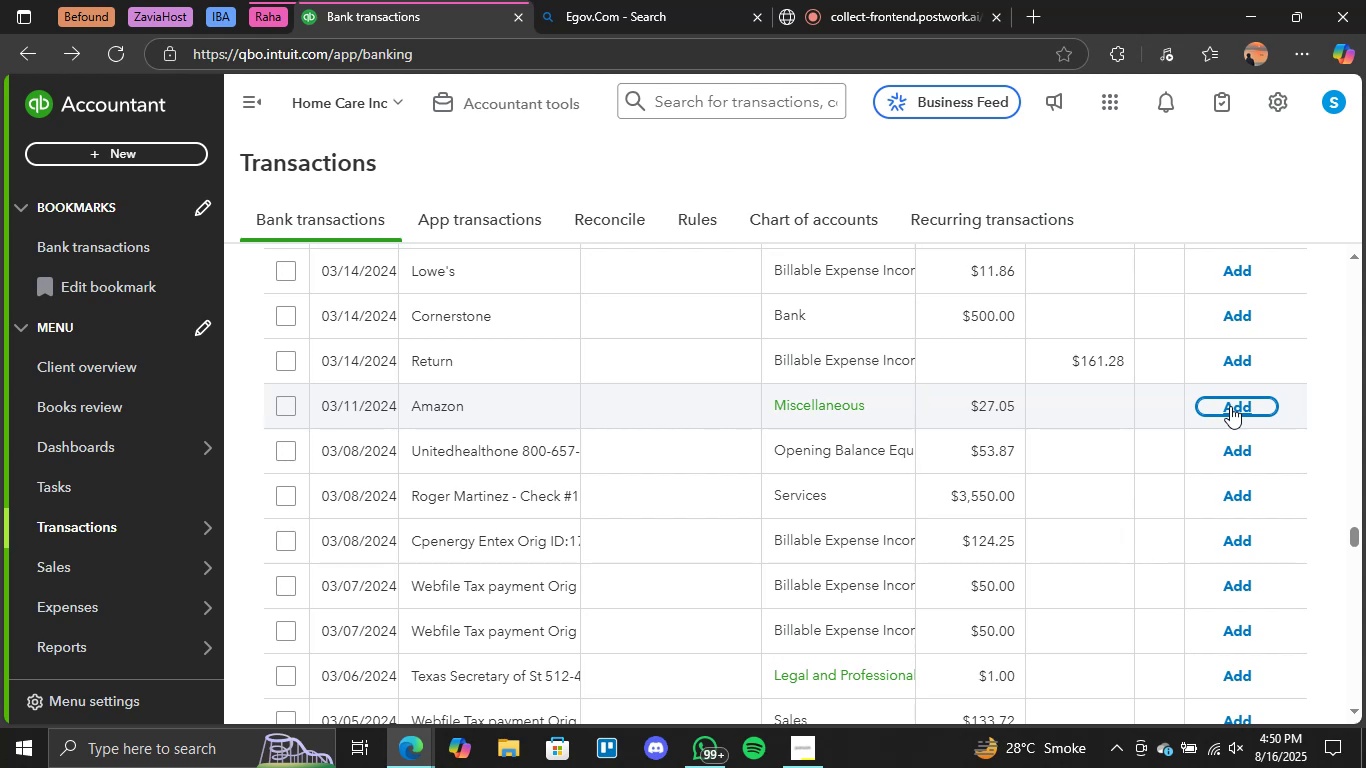 
left_click([1224, 405])
 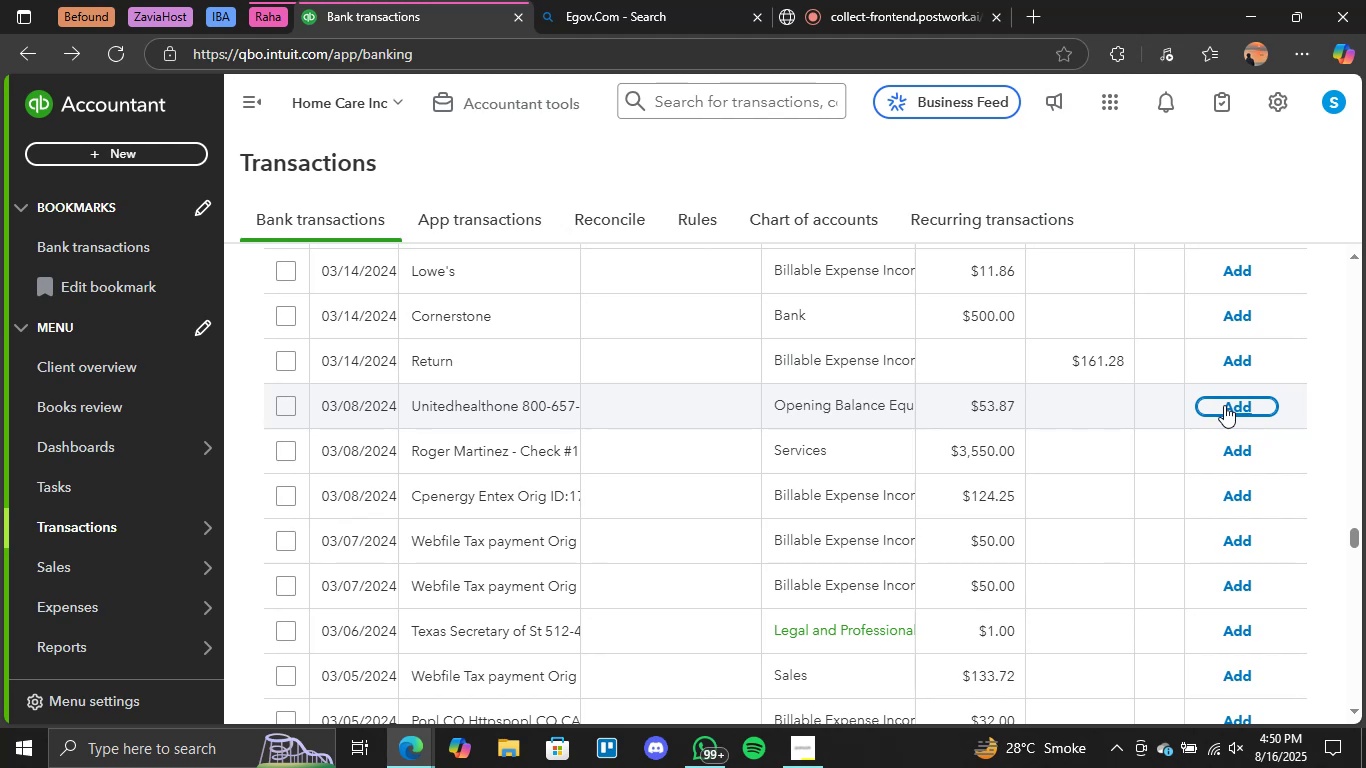 
wait(32.38)
 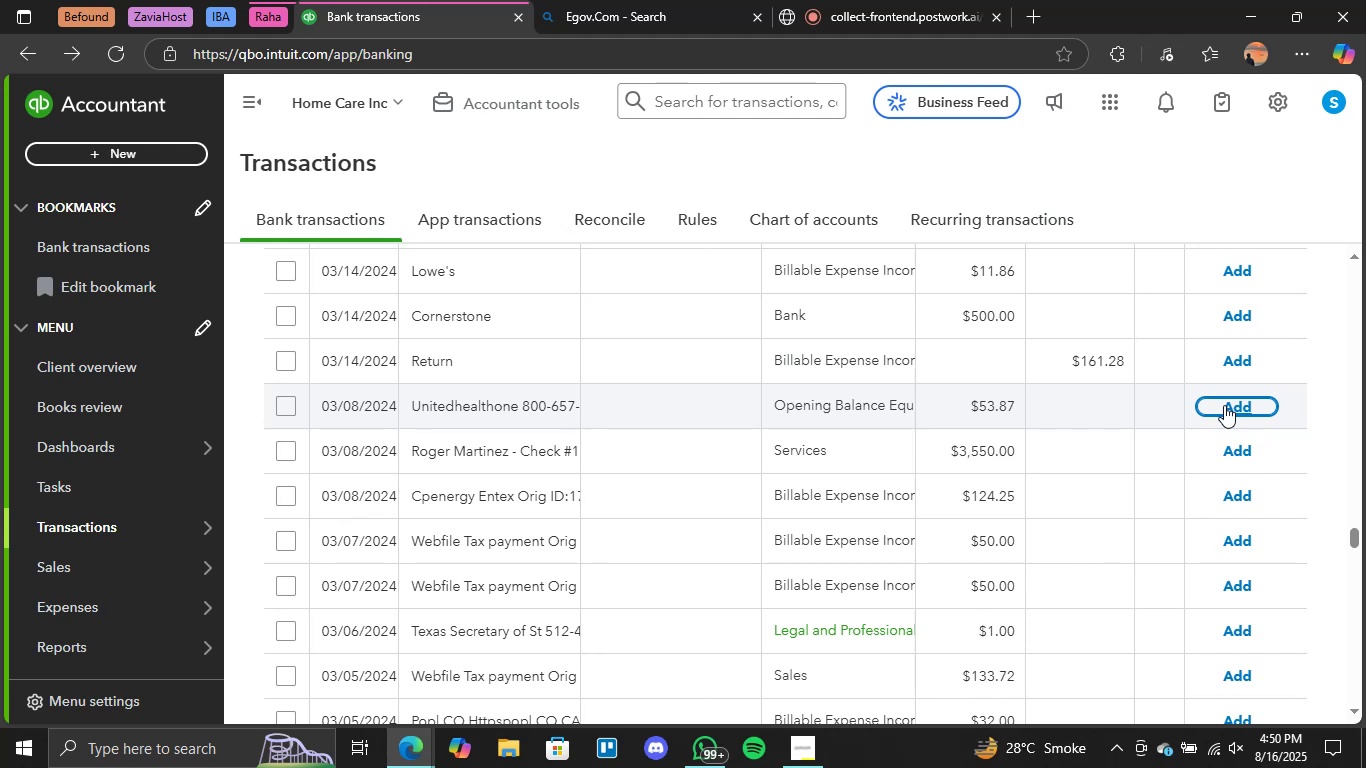 
scroll: coordinate [1148, 443], scroll_direction: down, amount: 1.0
 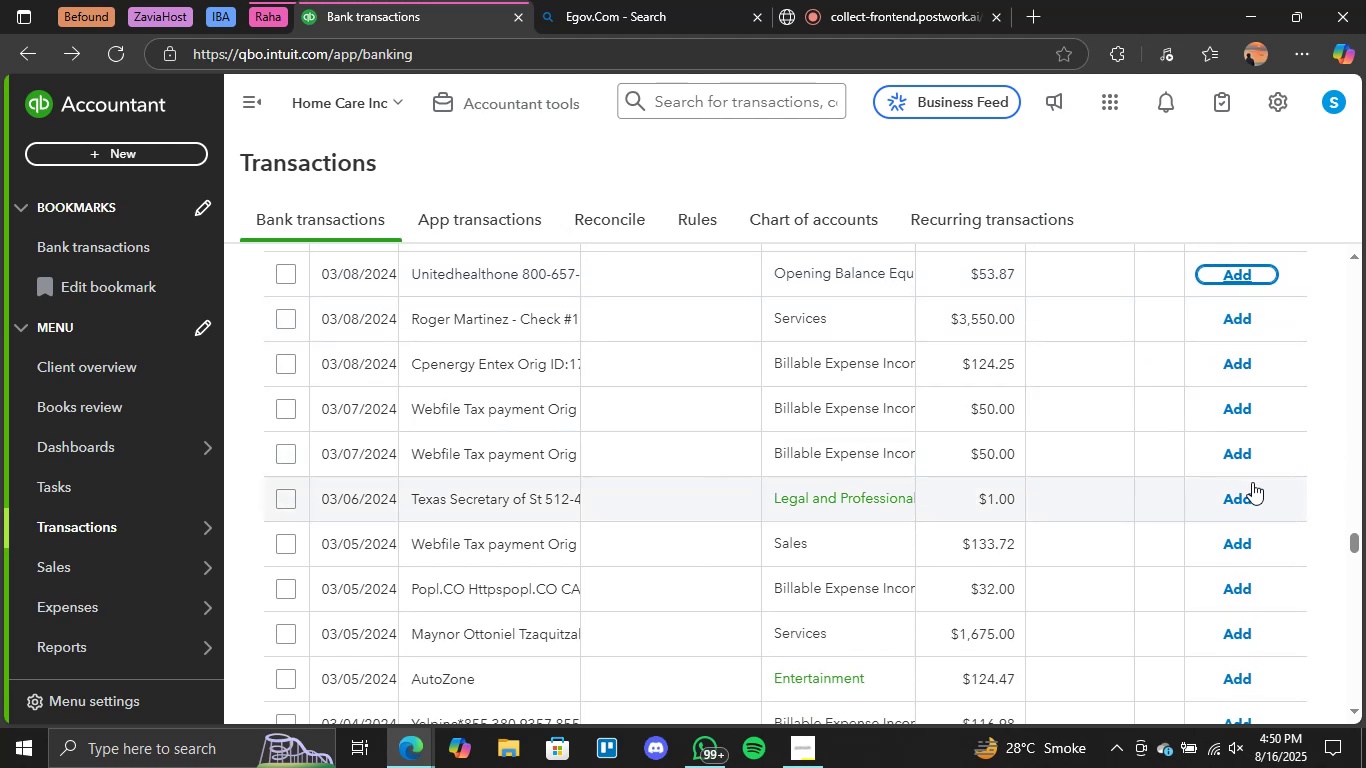 
left_click([1246, 502])
 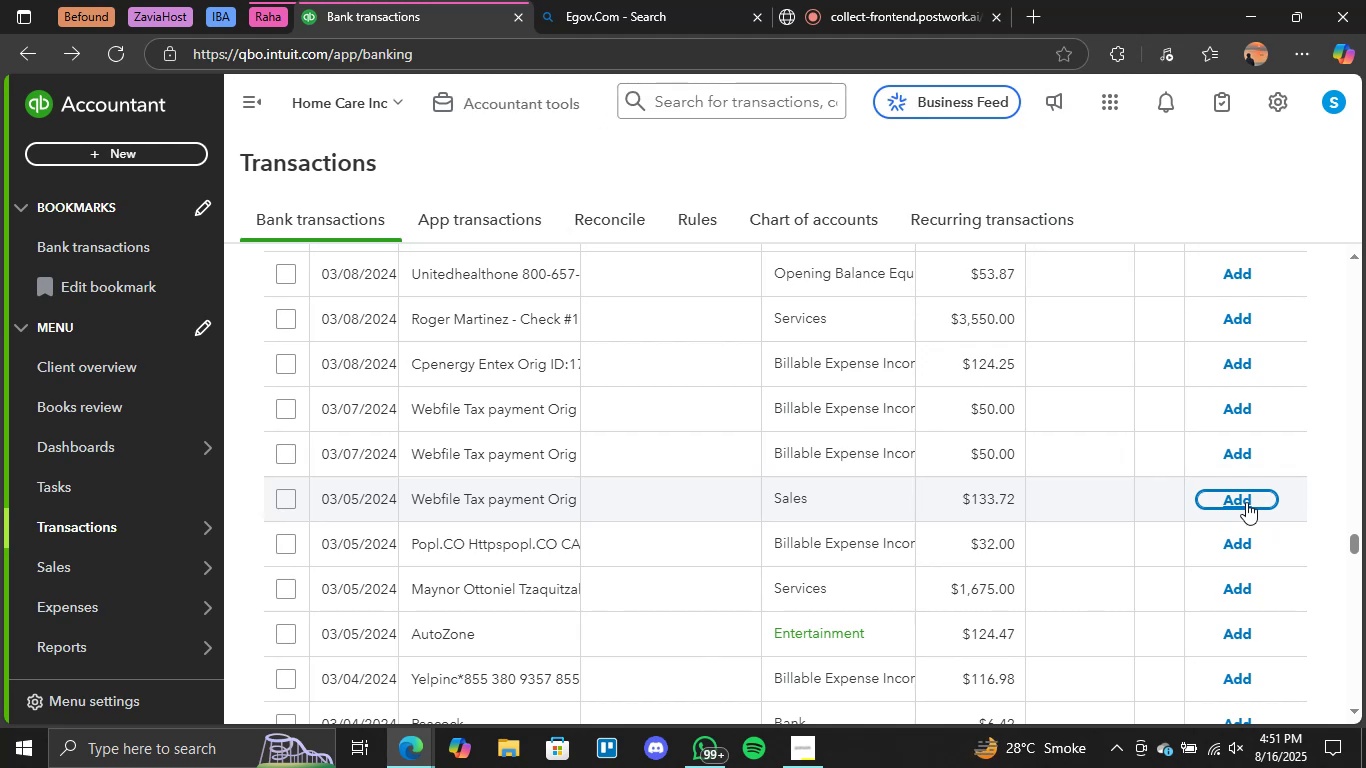 
wait(14.45)
 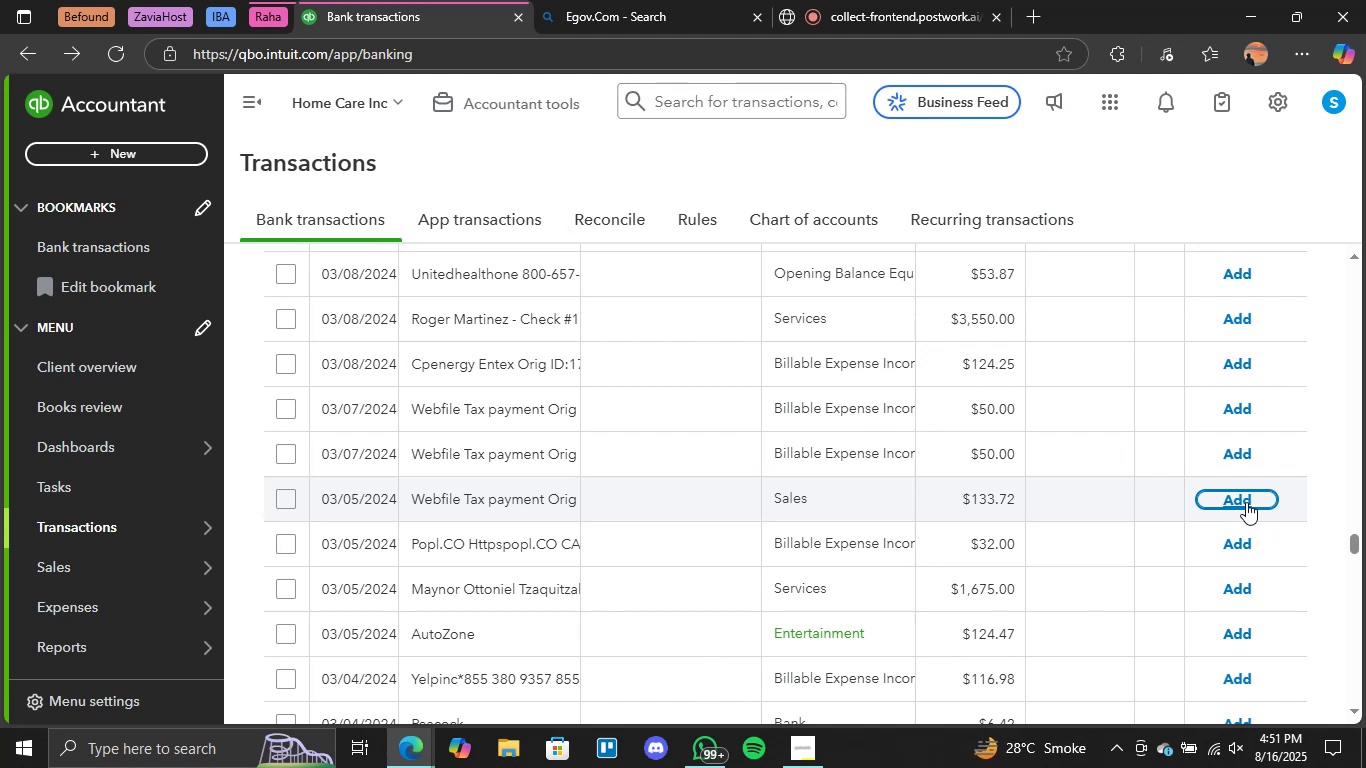 
scroll: coordinate [1049, 597], scroll_direction: none, amount: 0.0
 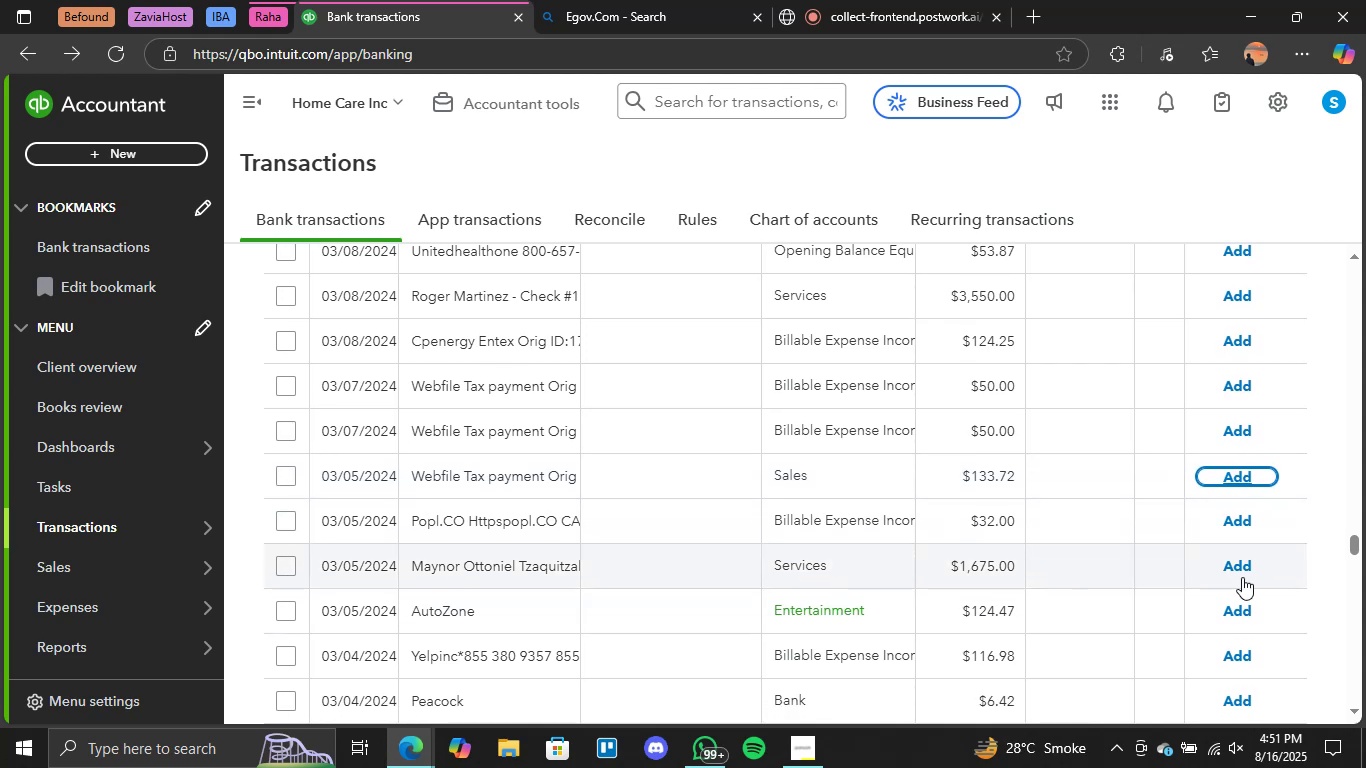 
left_click([1237, 609])
 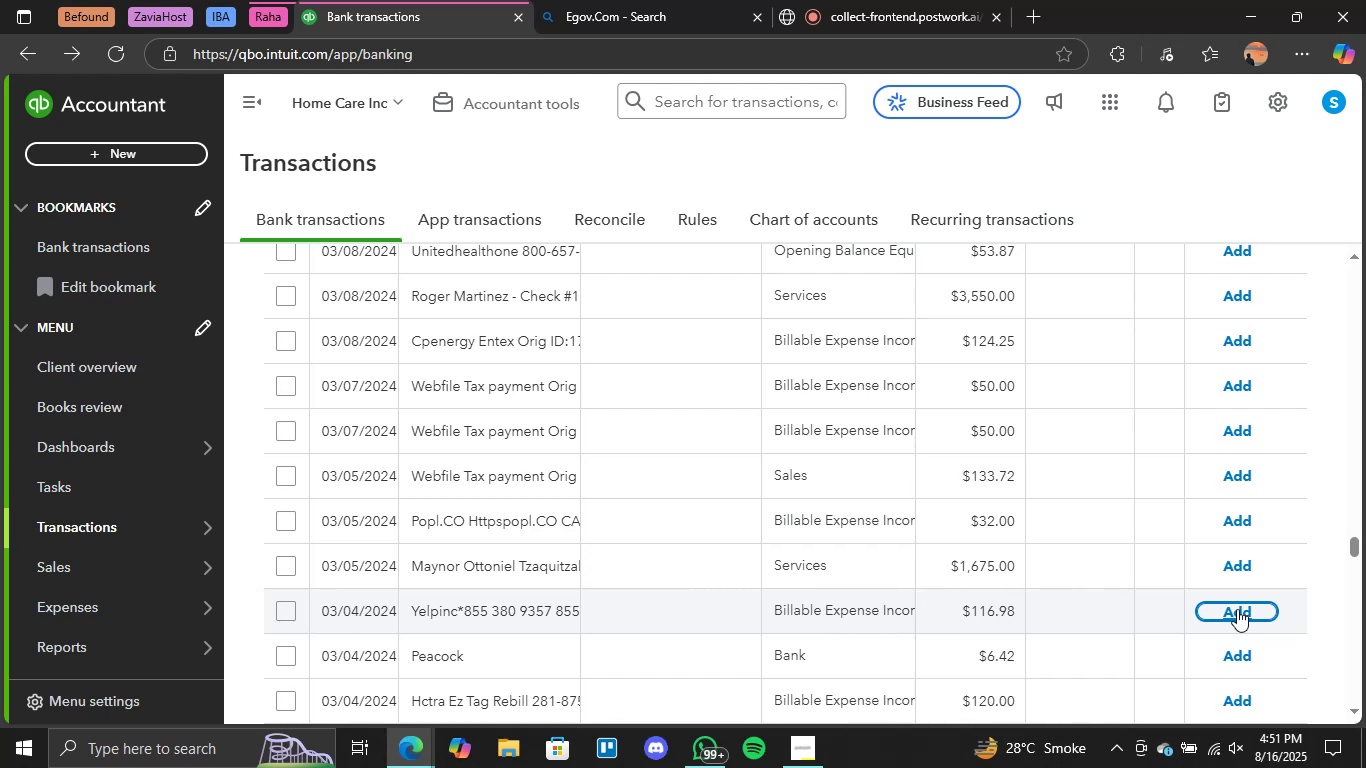 
wait(40.51)
 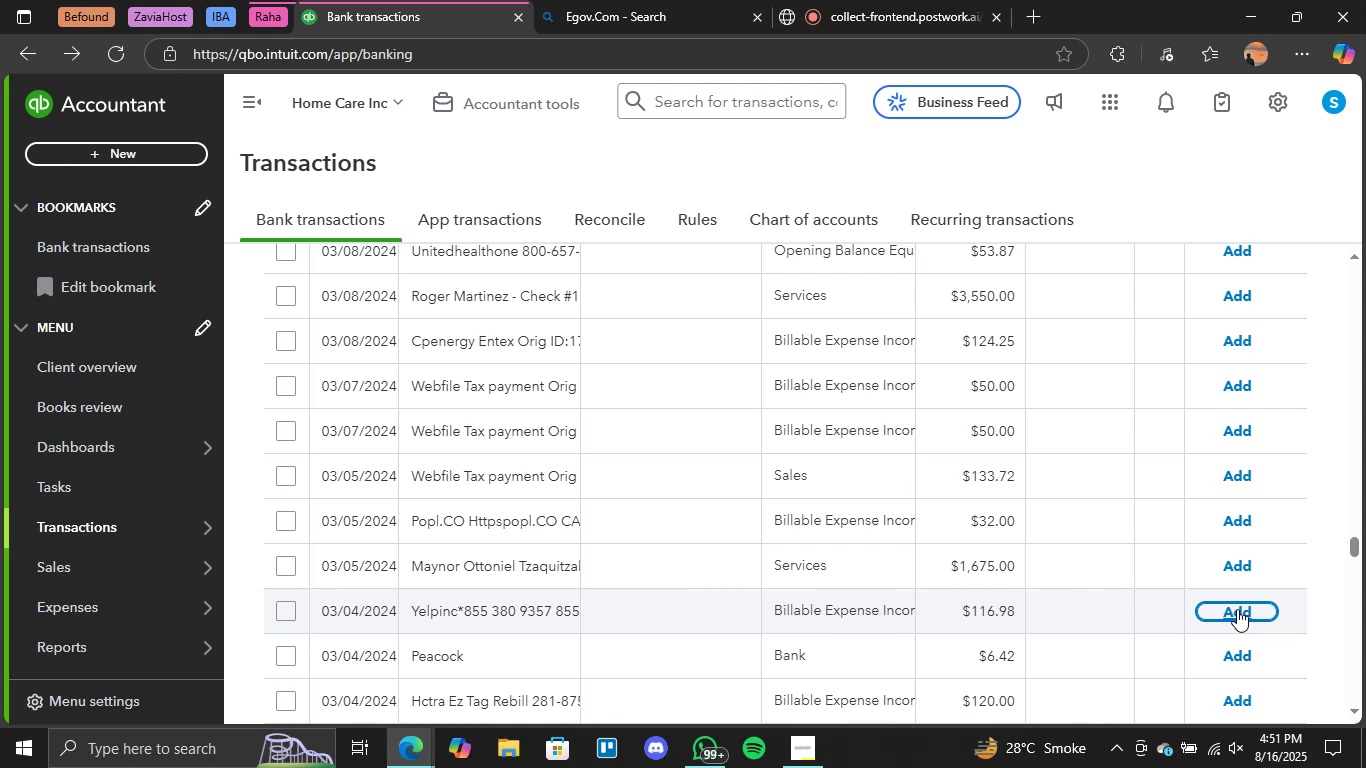 
scroll: coordinate [1237, 609], scroll_direction: down, amount: 1.0
 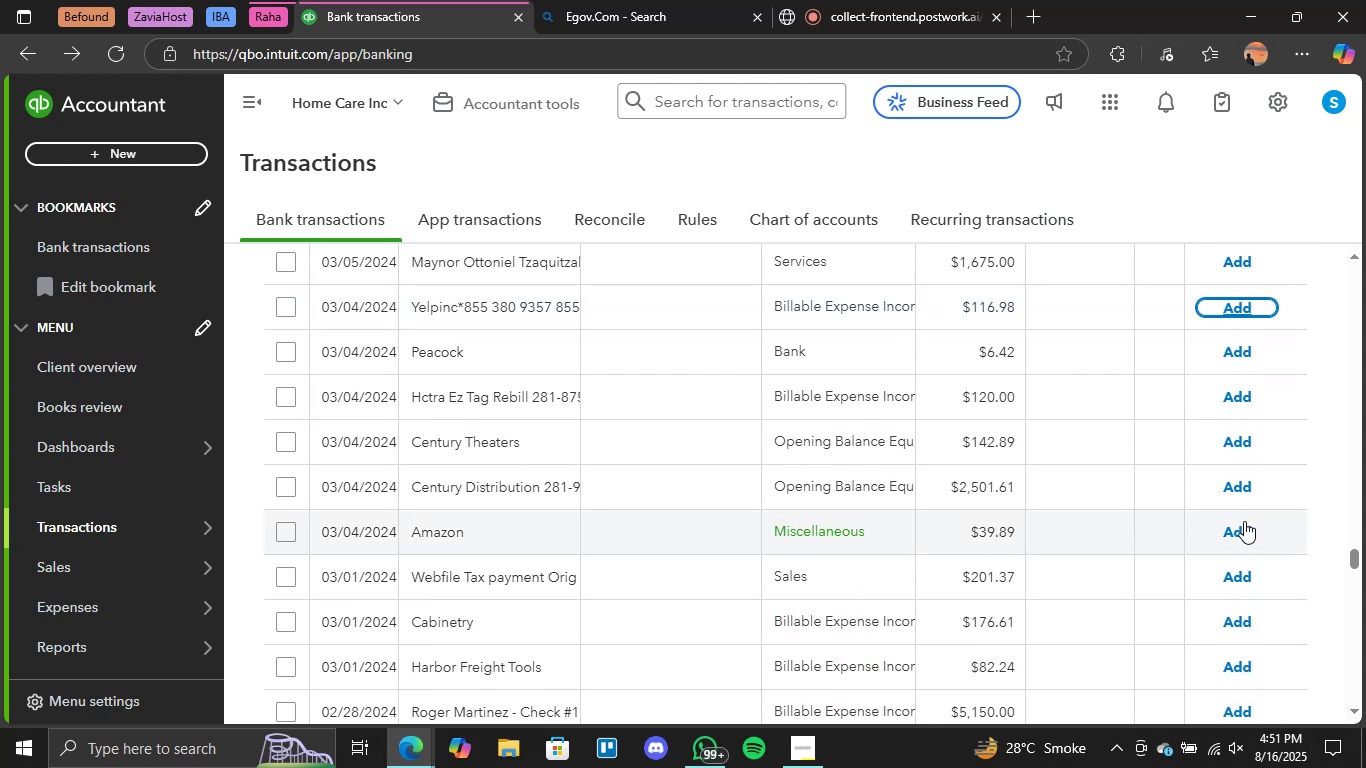 
left_click([1230, 530])
 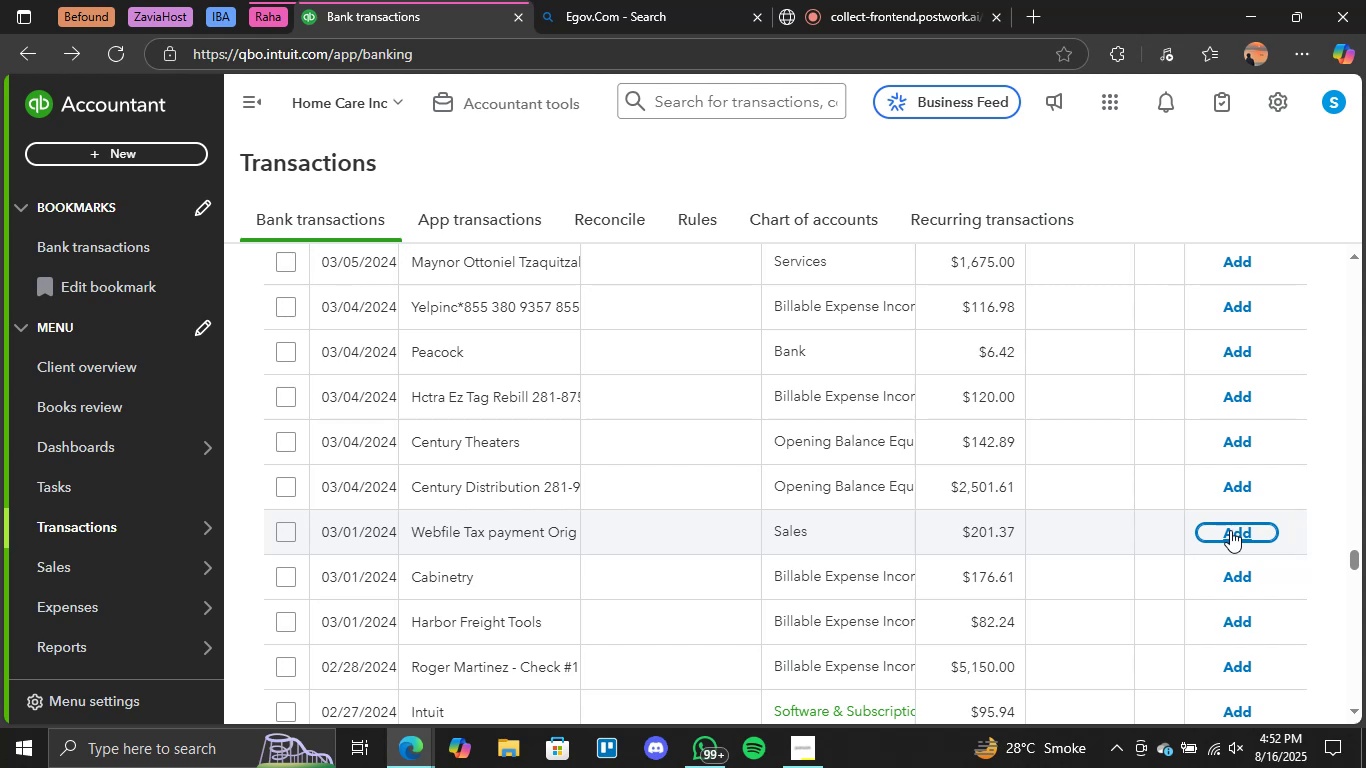 
wait(39.33)
 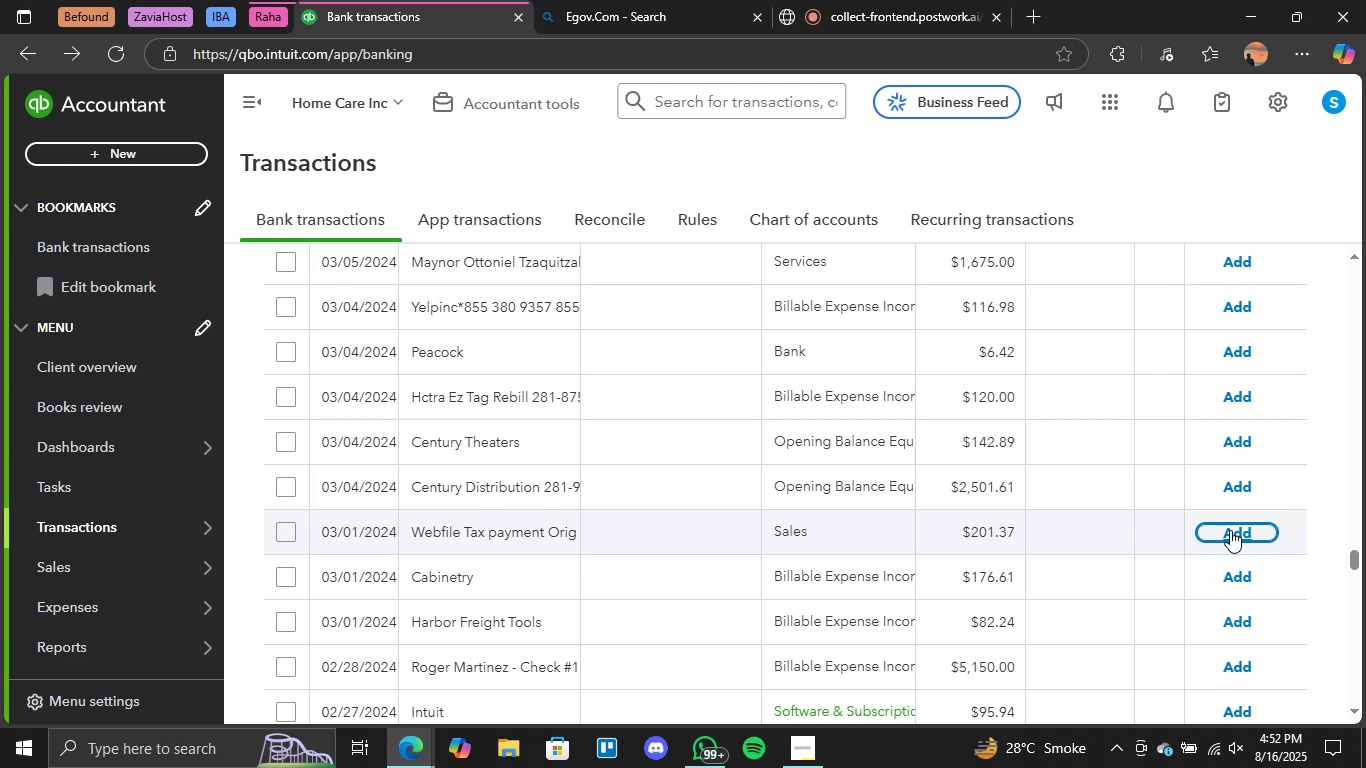 
scroll: coordinate [768, 574], scroll_direction: down, amount: 1.0
 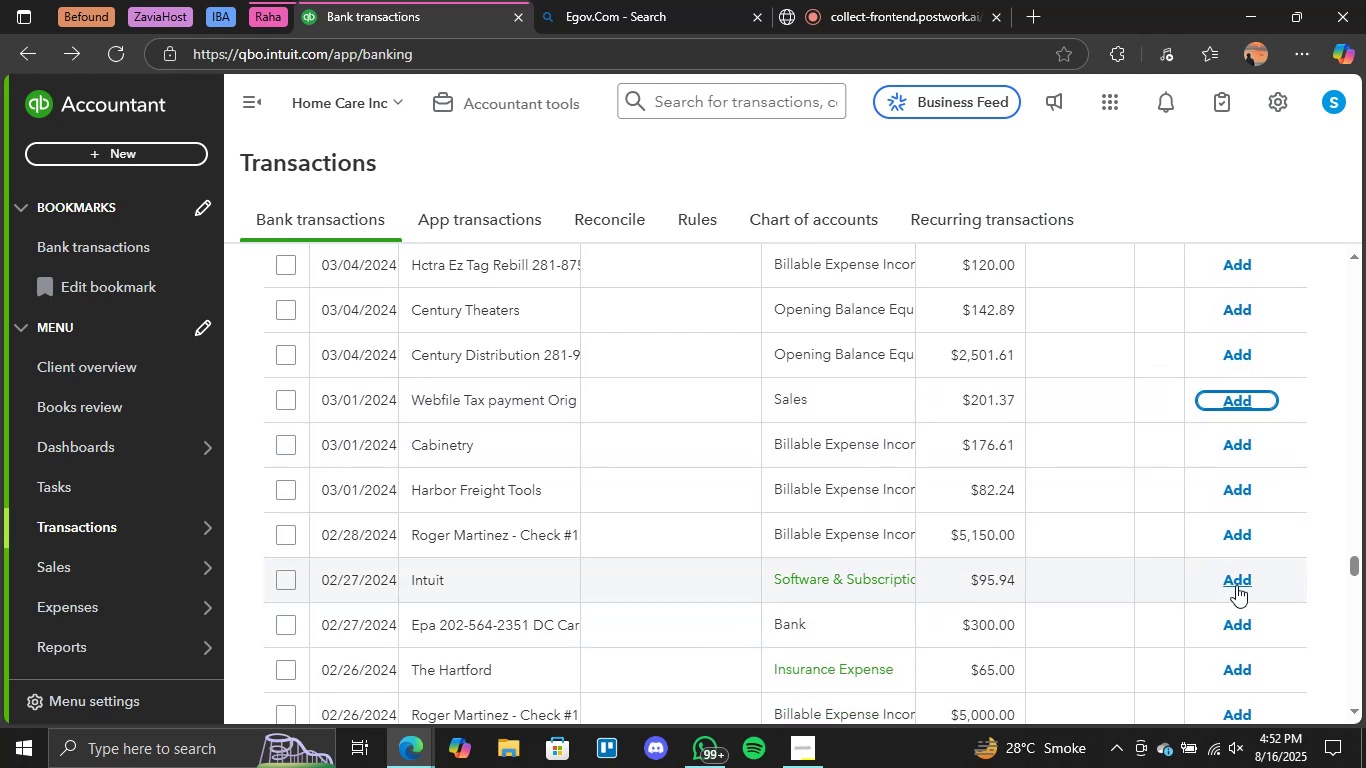 
left_click([1238, 584])
 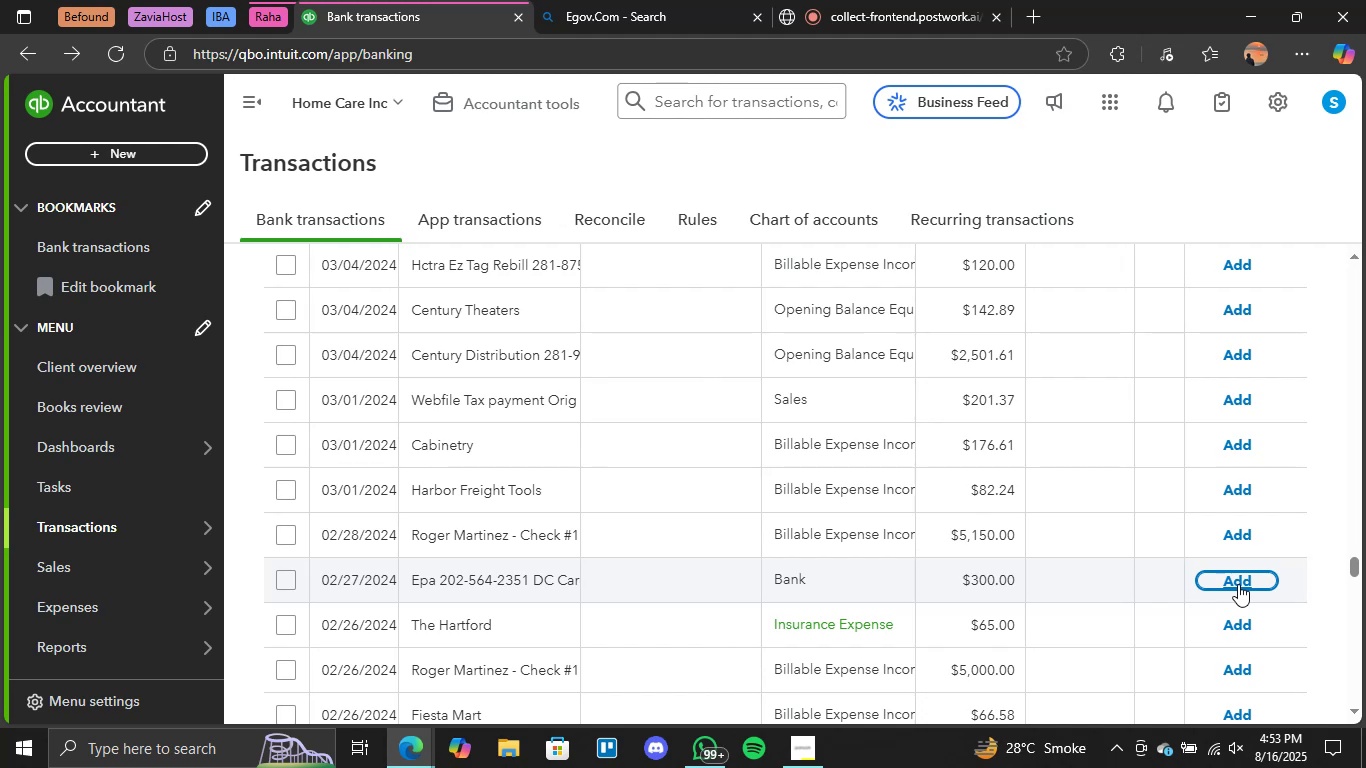 
wait(33.9)
 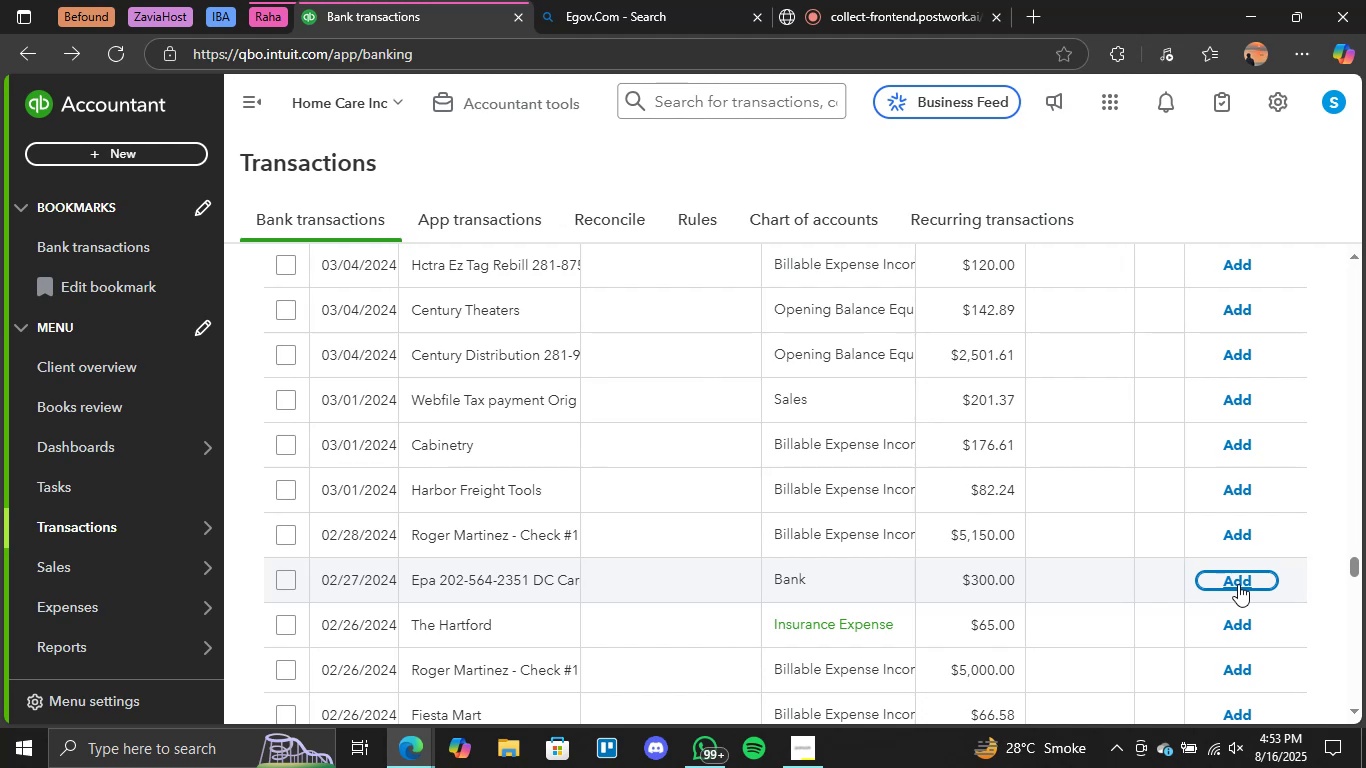 
left_click([1237, 625])
 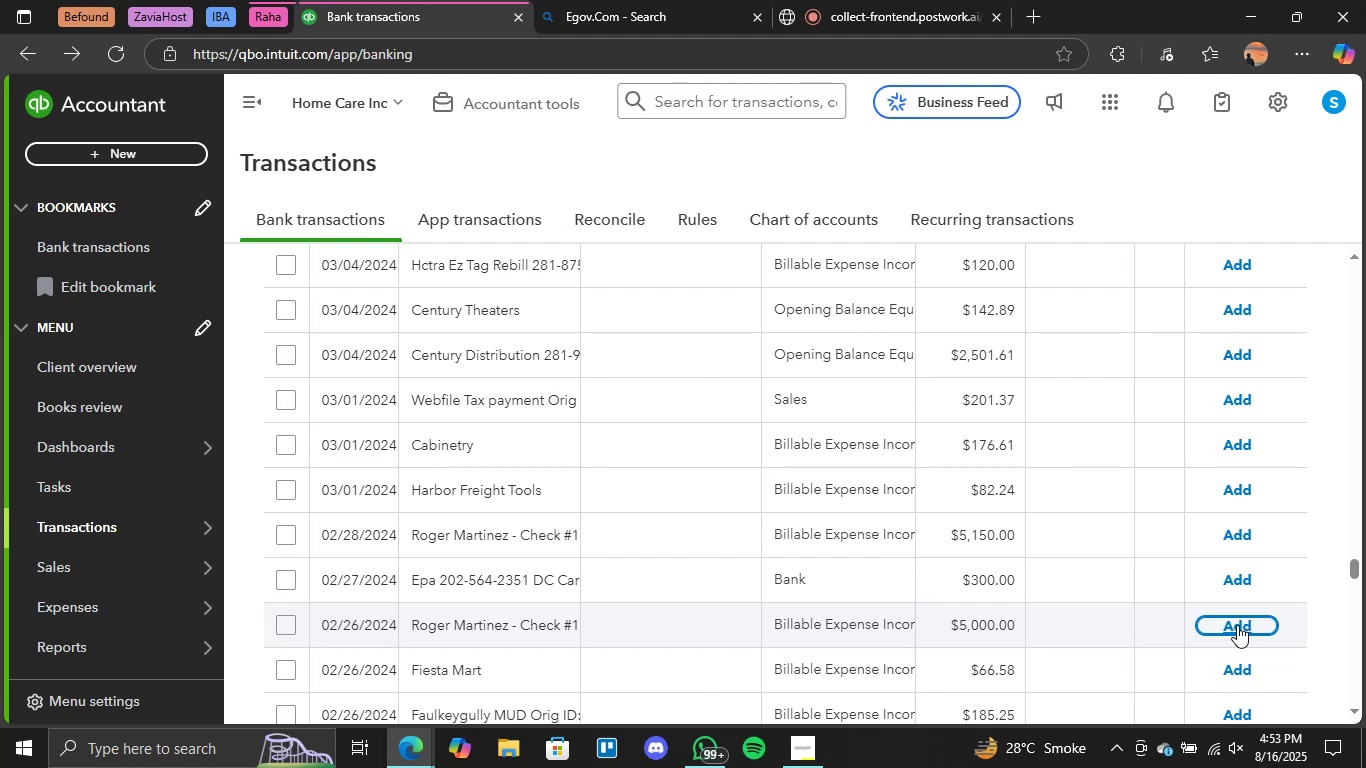 
wait(16.83)
 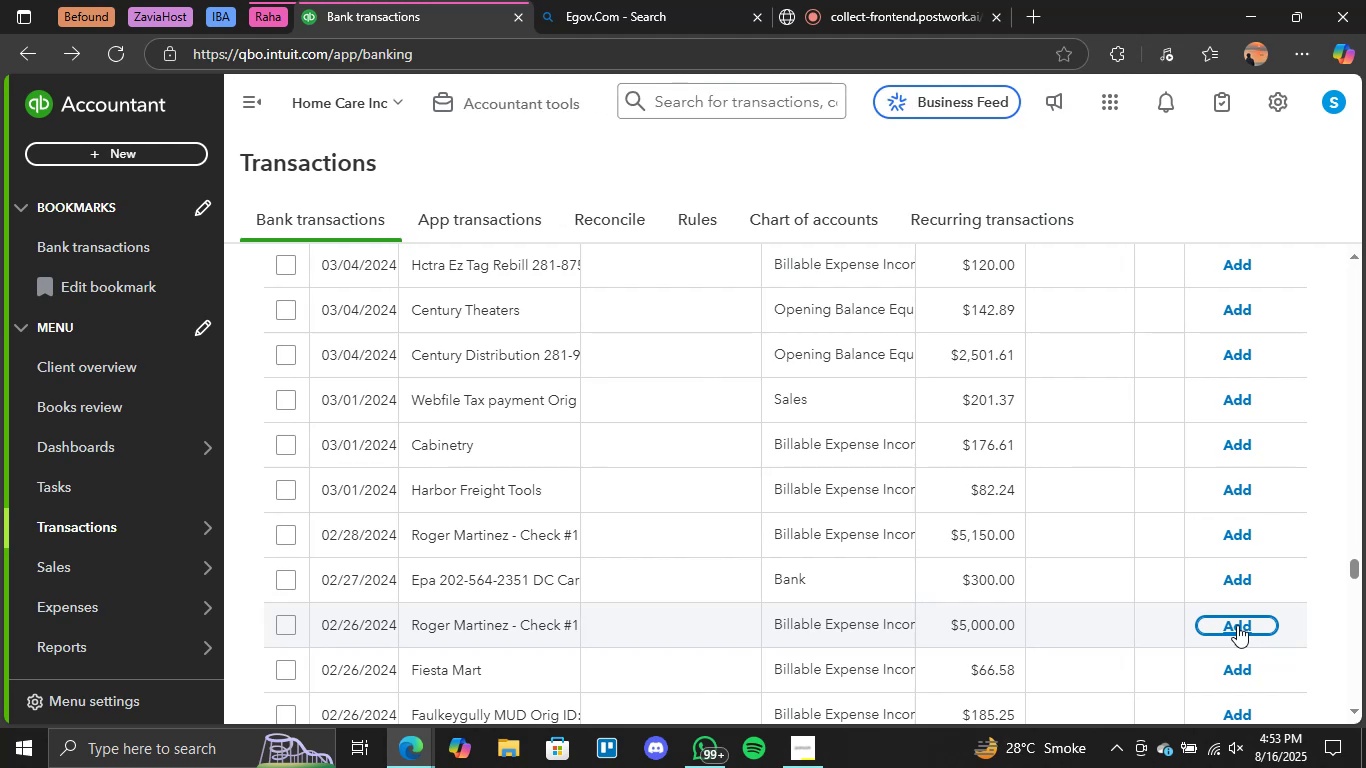 
scroll: coordinate [867, 529], scroll_direction: down, amount: 2.0
 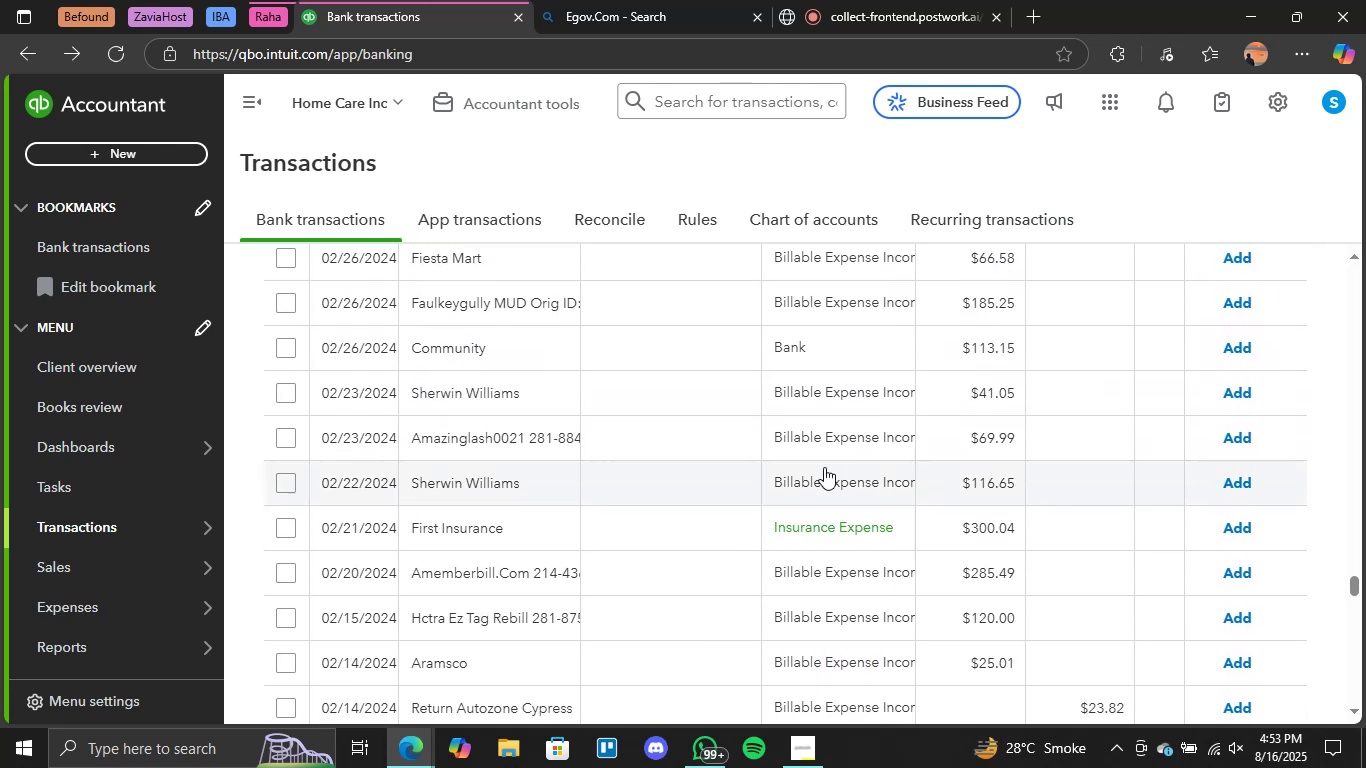 
scroll: coordinate [842, 422], scroll_direction: up, amount: 1.0
 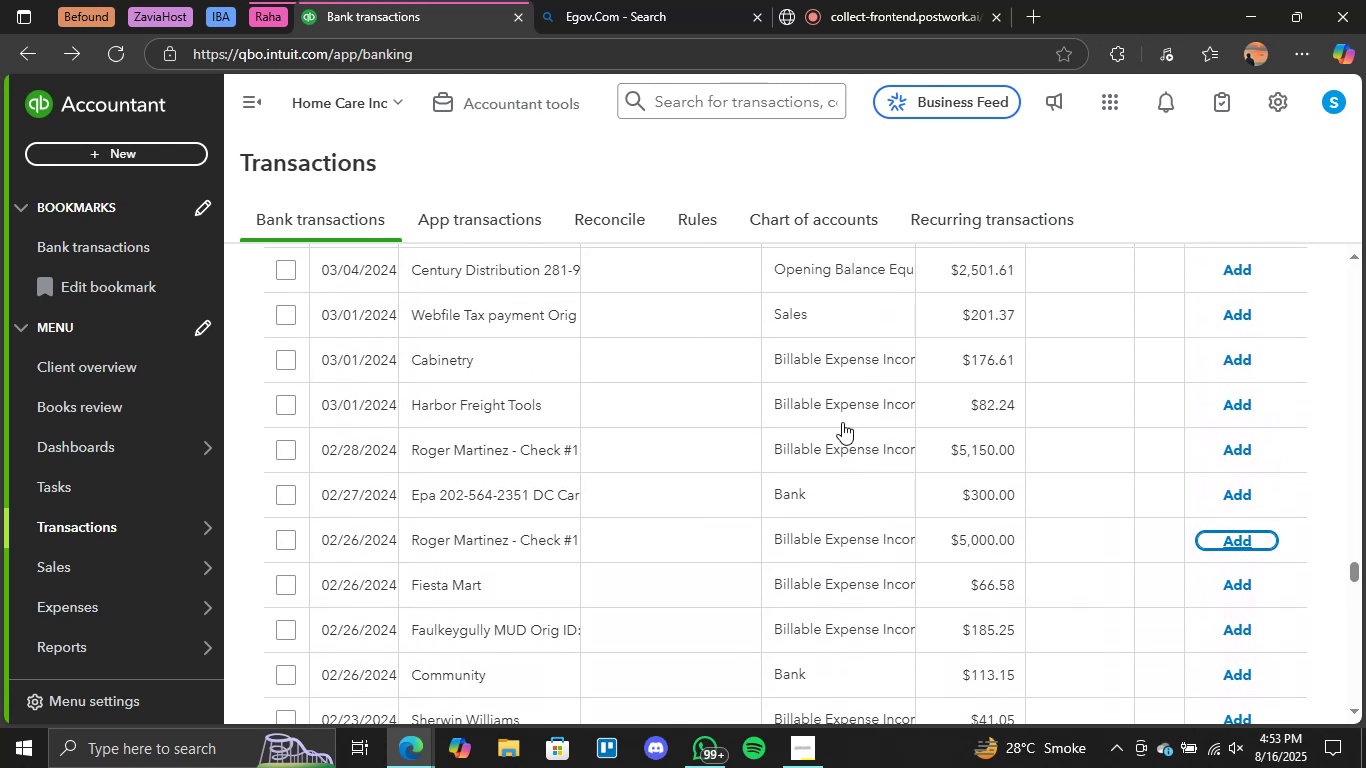 
scroll: coordinate [842, 422], scroll_direction: down, amount: 1.0
 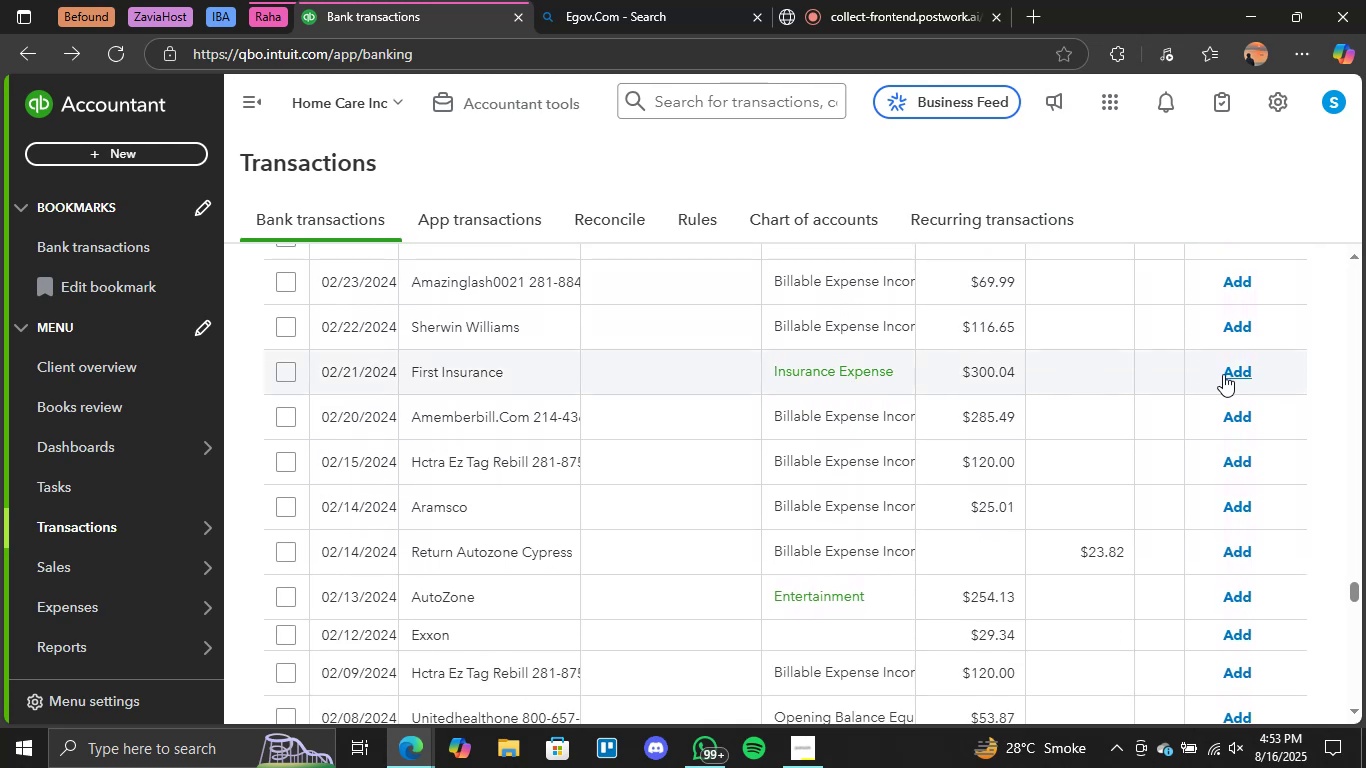 
left_click([1226, 374])
 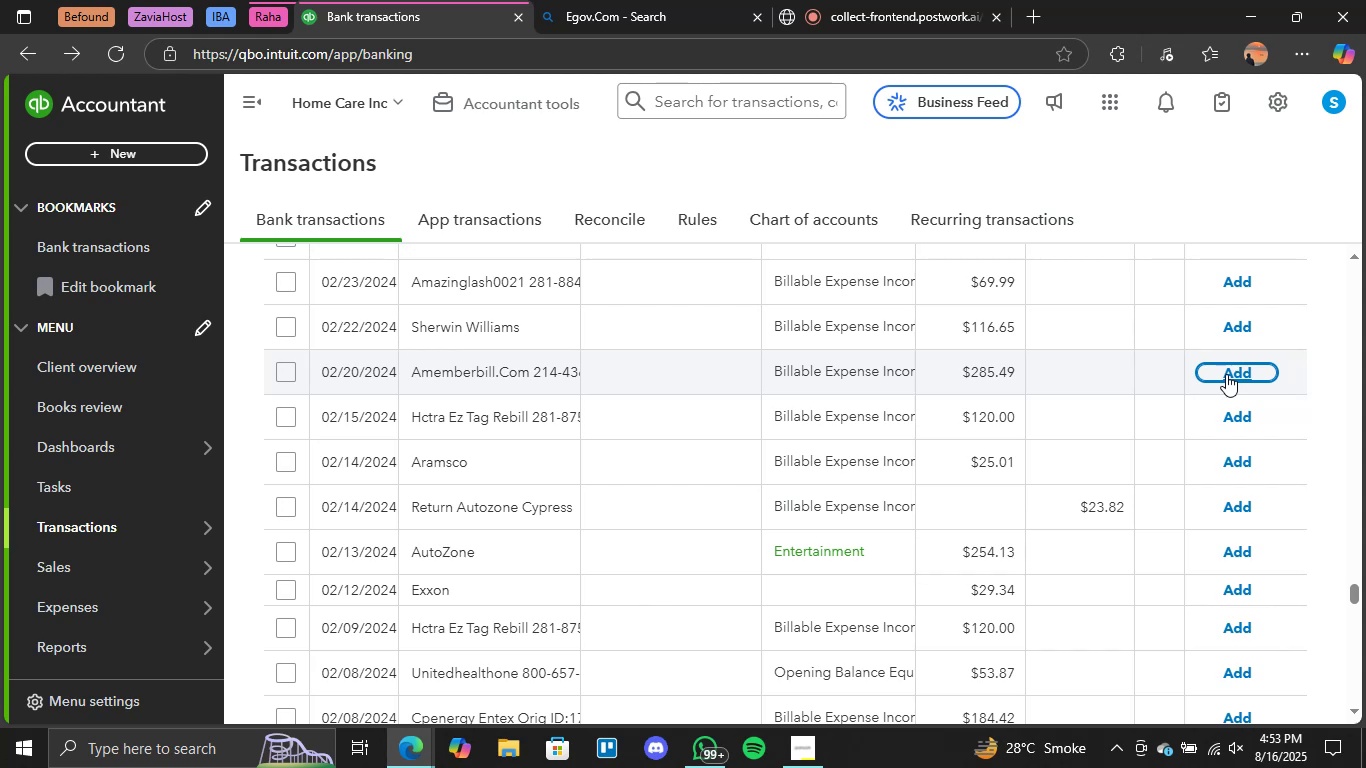 
wait(22.19)
 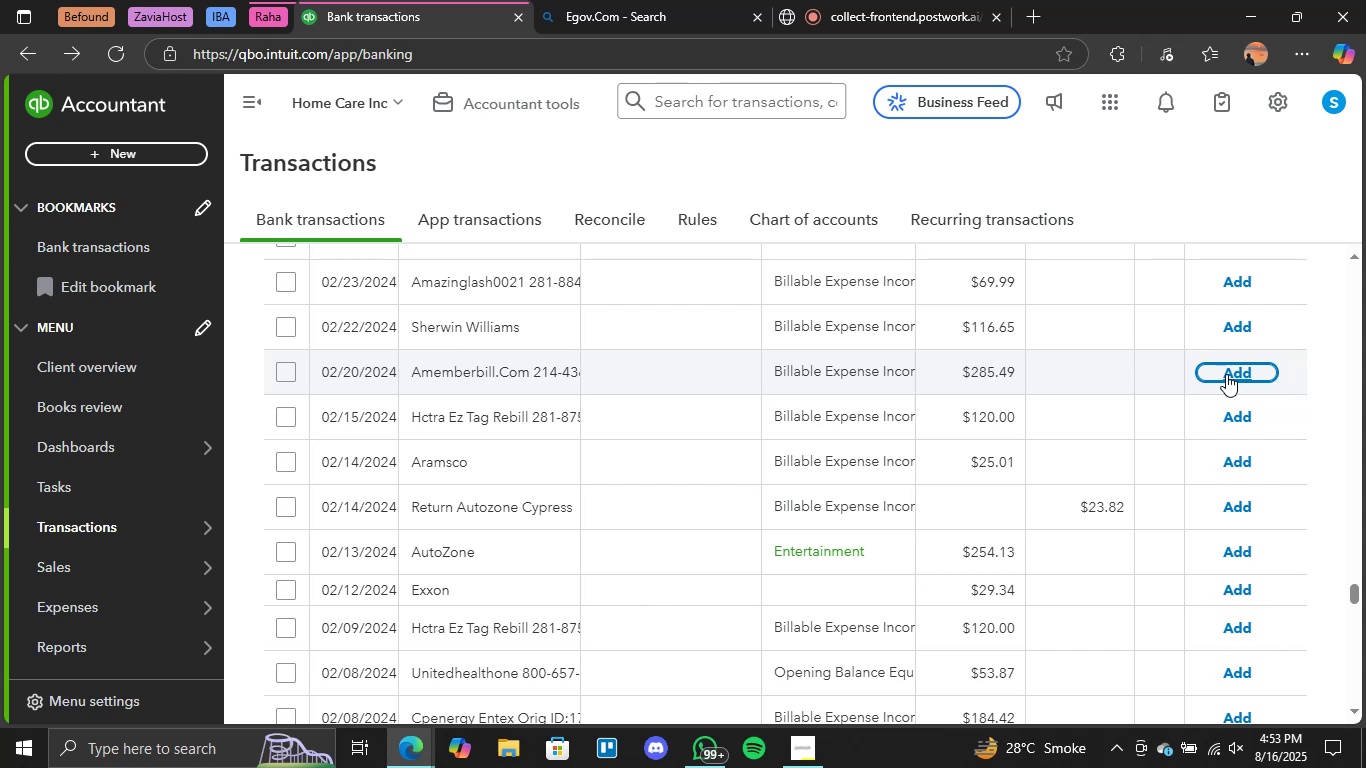 
left_click([1236, 547])
 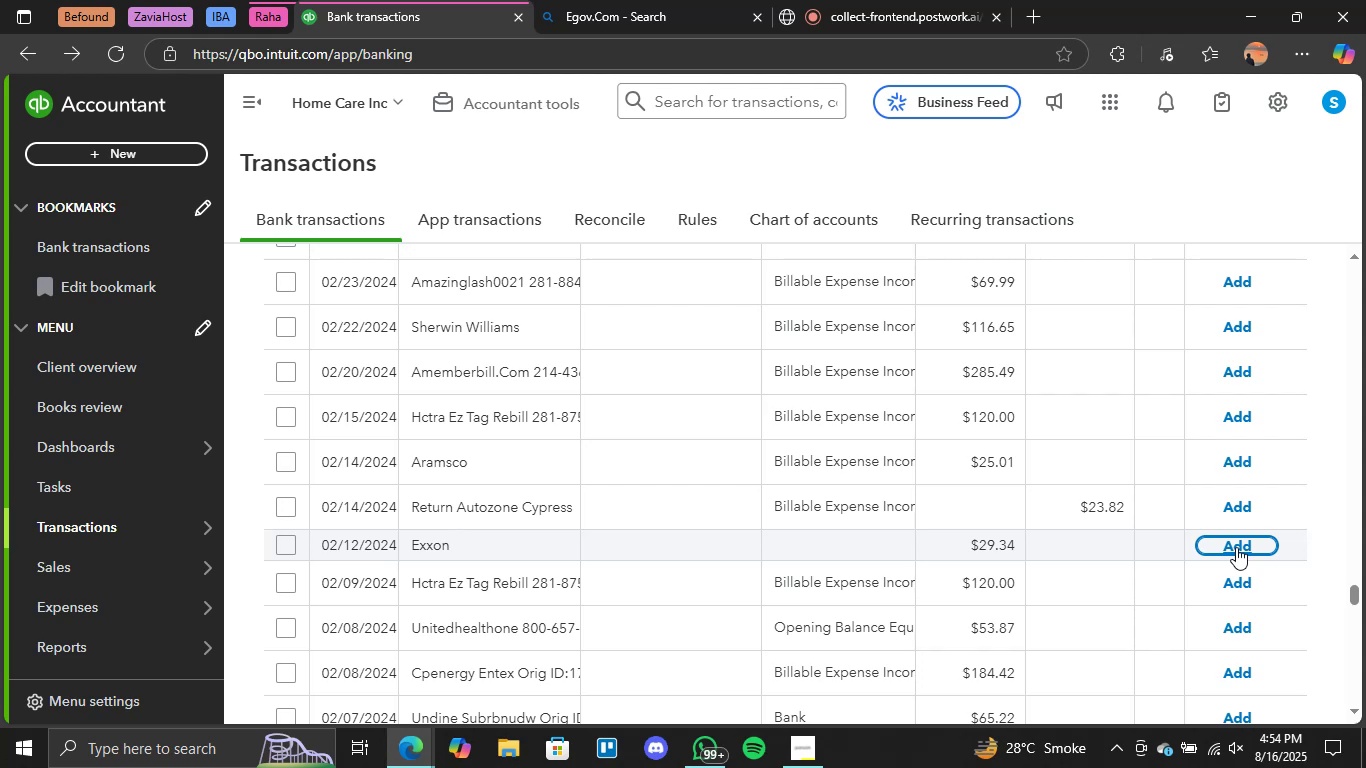 
wait(26.88)
 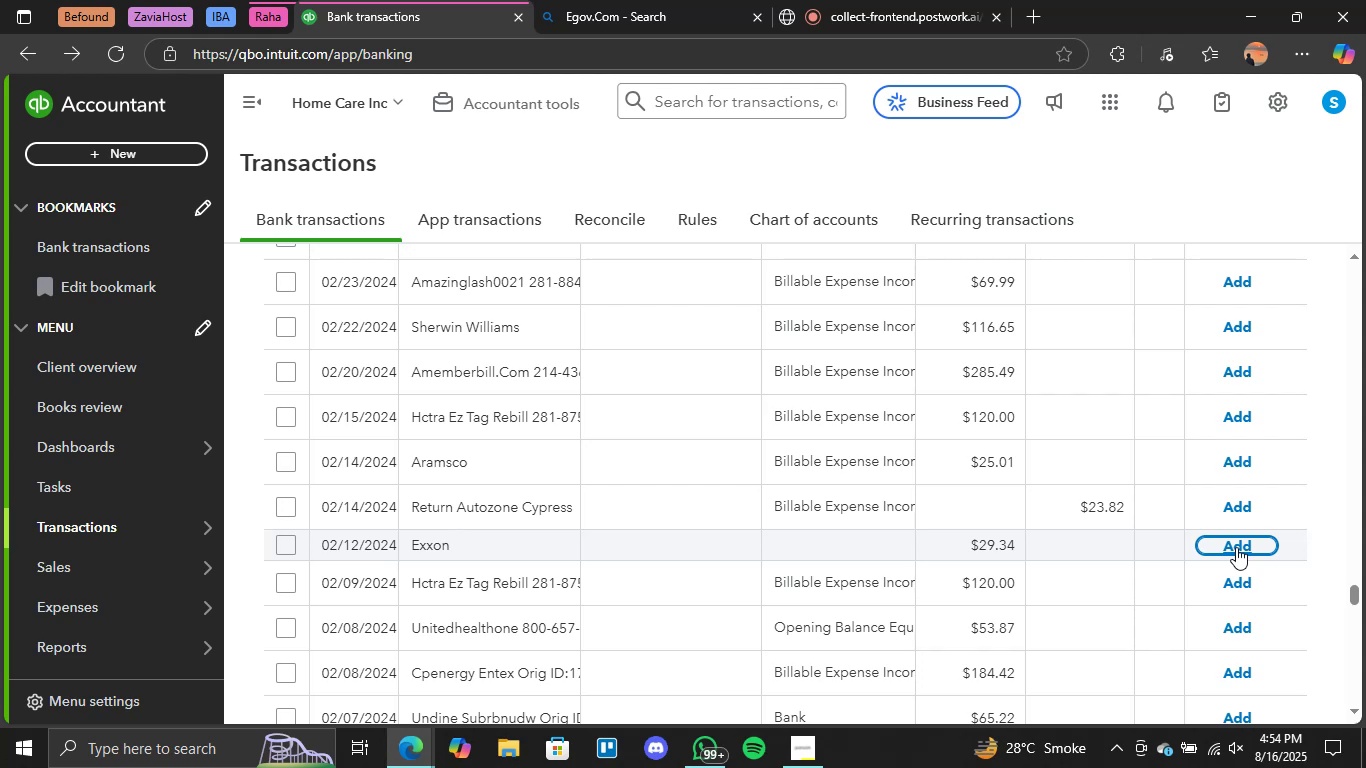 
scroll: coordinate [1236, 547], scroll_direction: down, amount: 2.0
 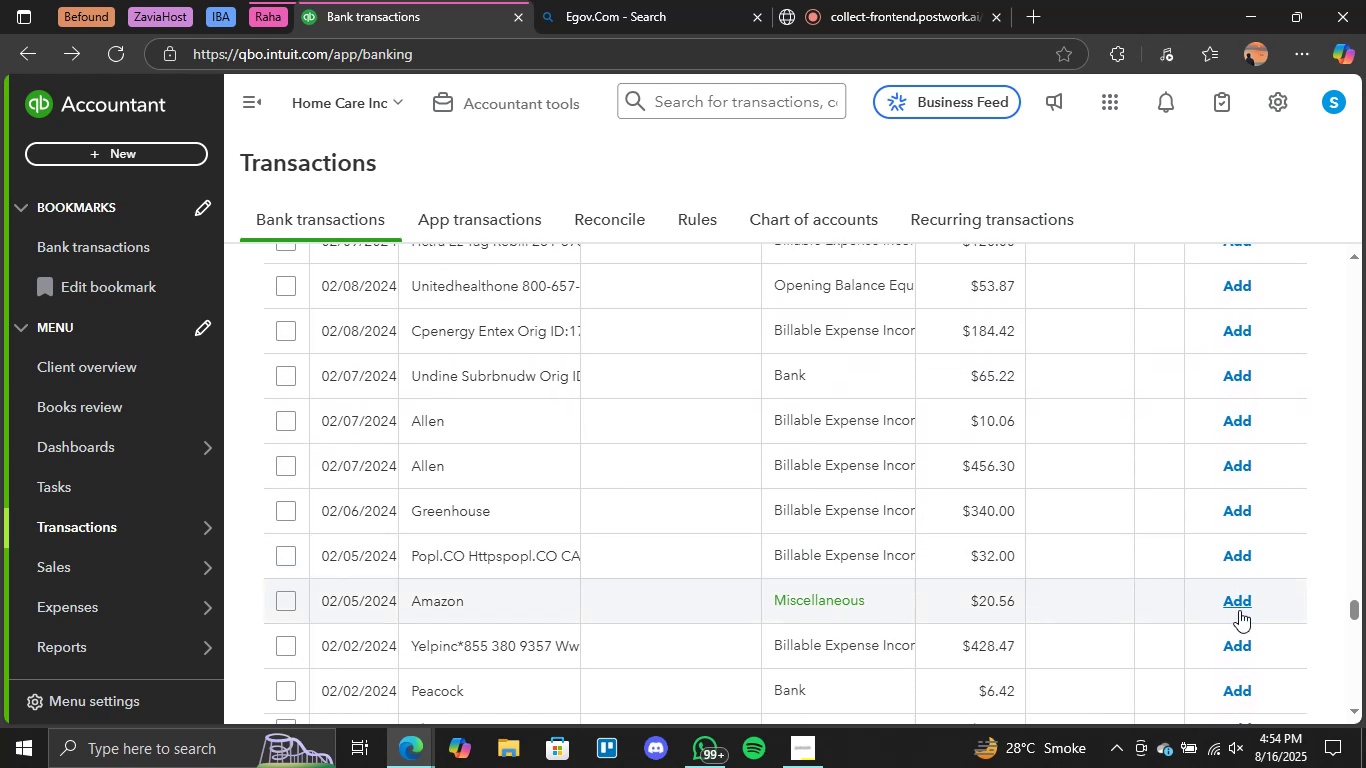 
left_click([1239, 609])
 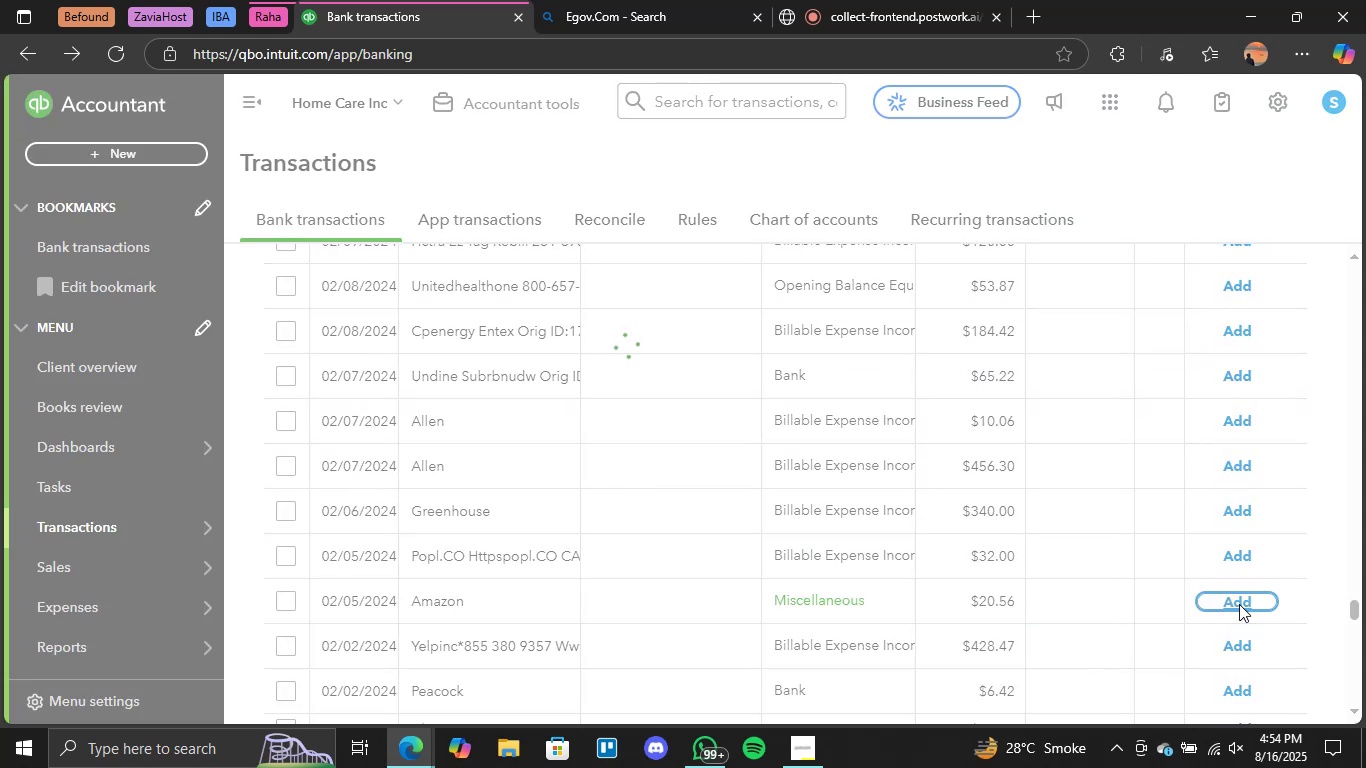 
left_click([1237, 604])
 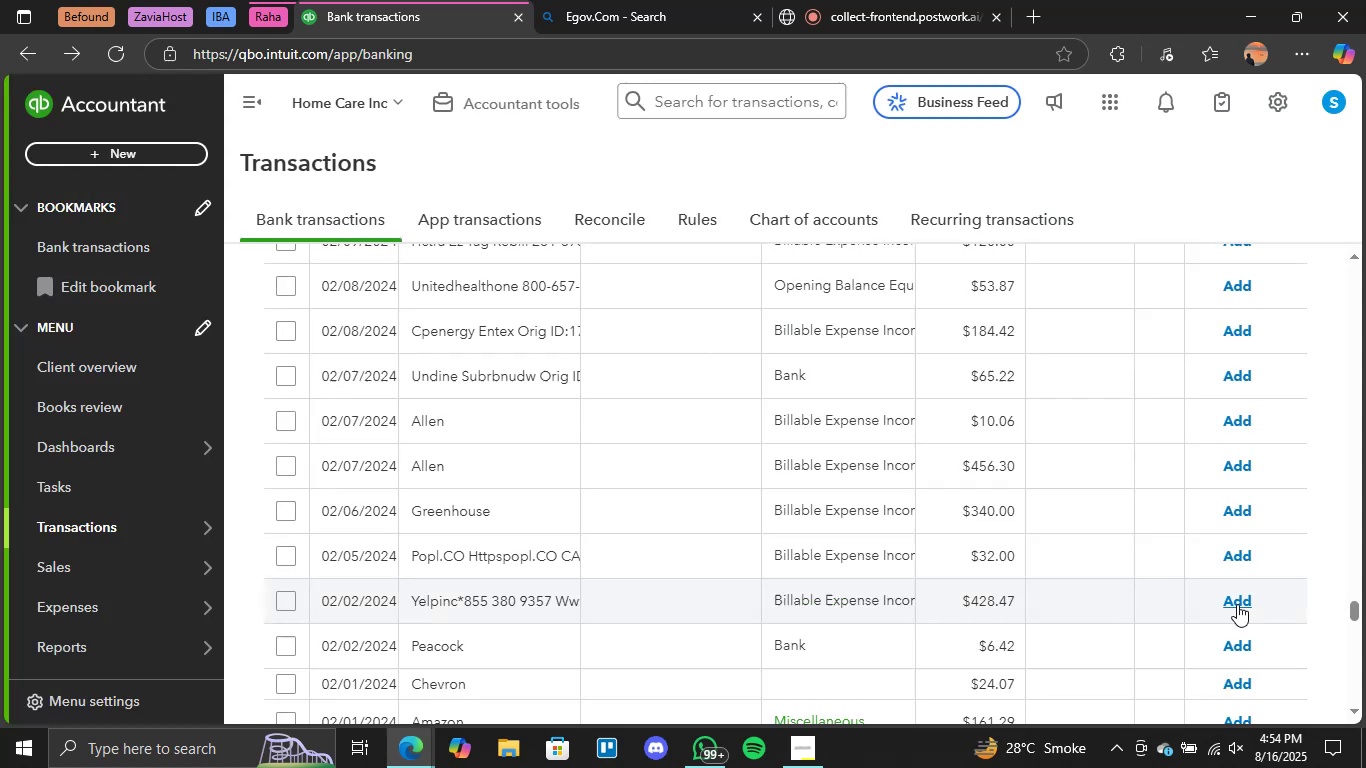 
scroll: coordinate [1237, 604], scroll_direction: none, amount: 0.0
 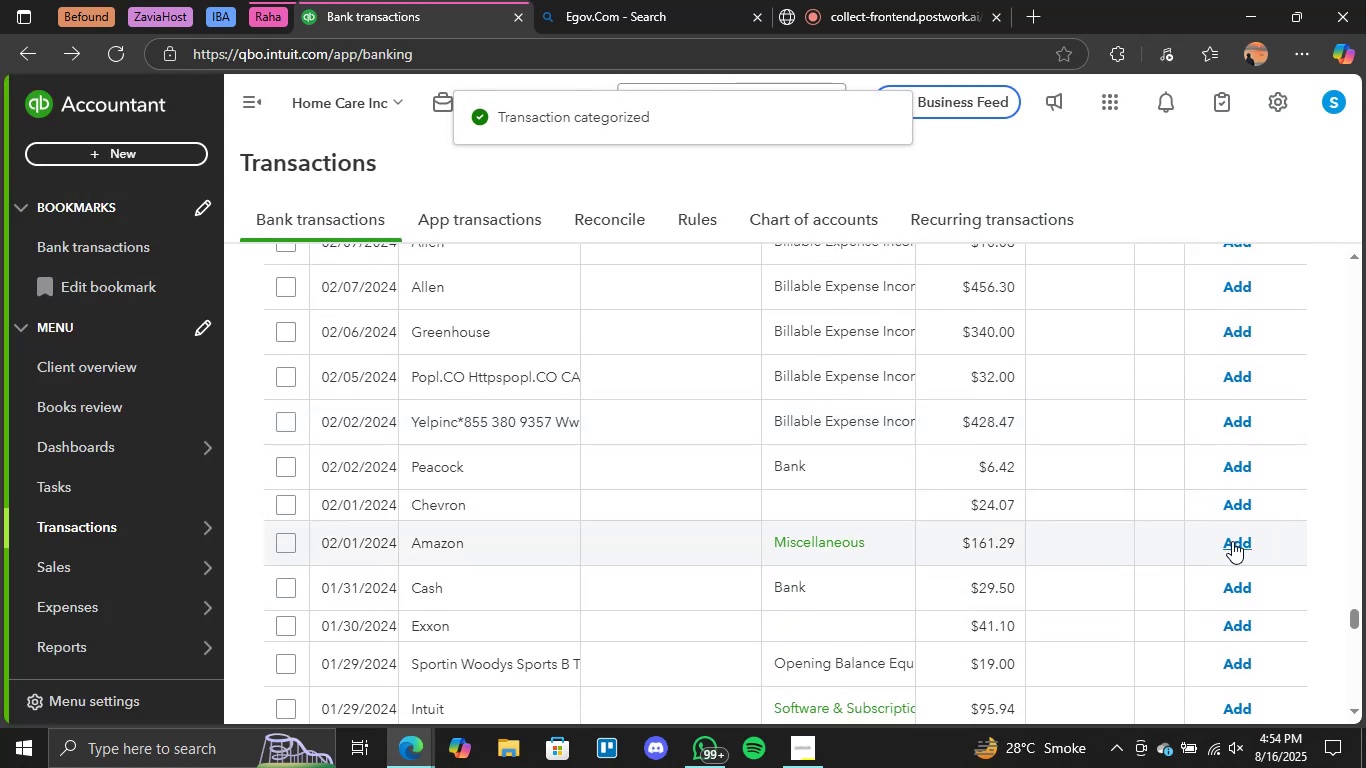 
left_click([1233, 541])
 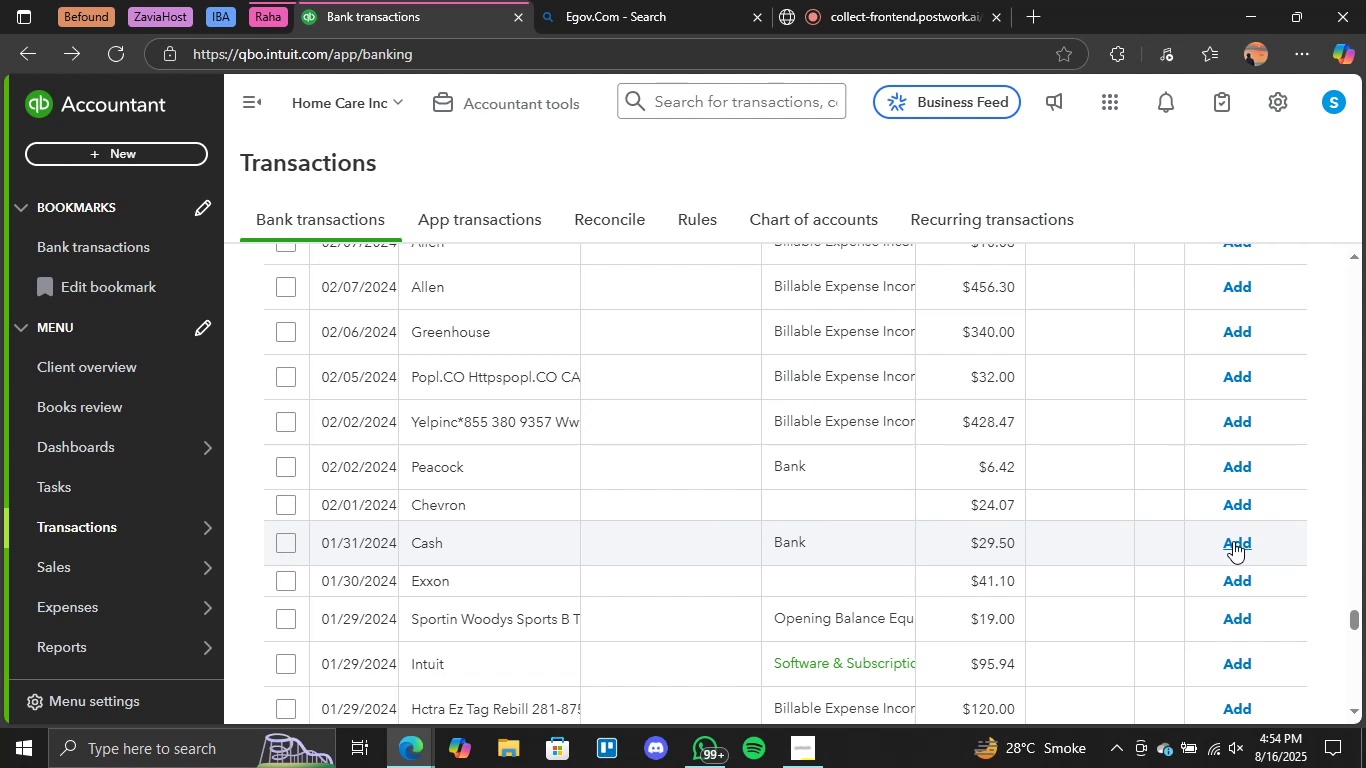 
wait(22.4)
 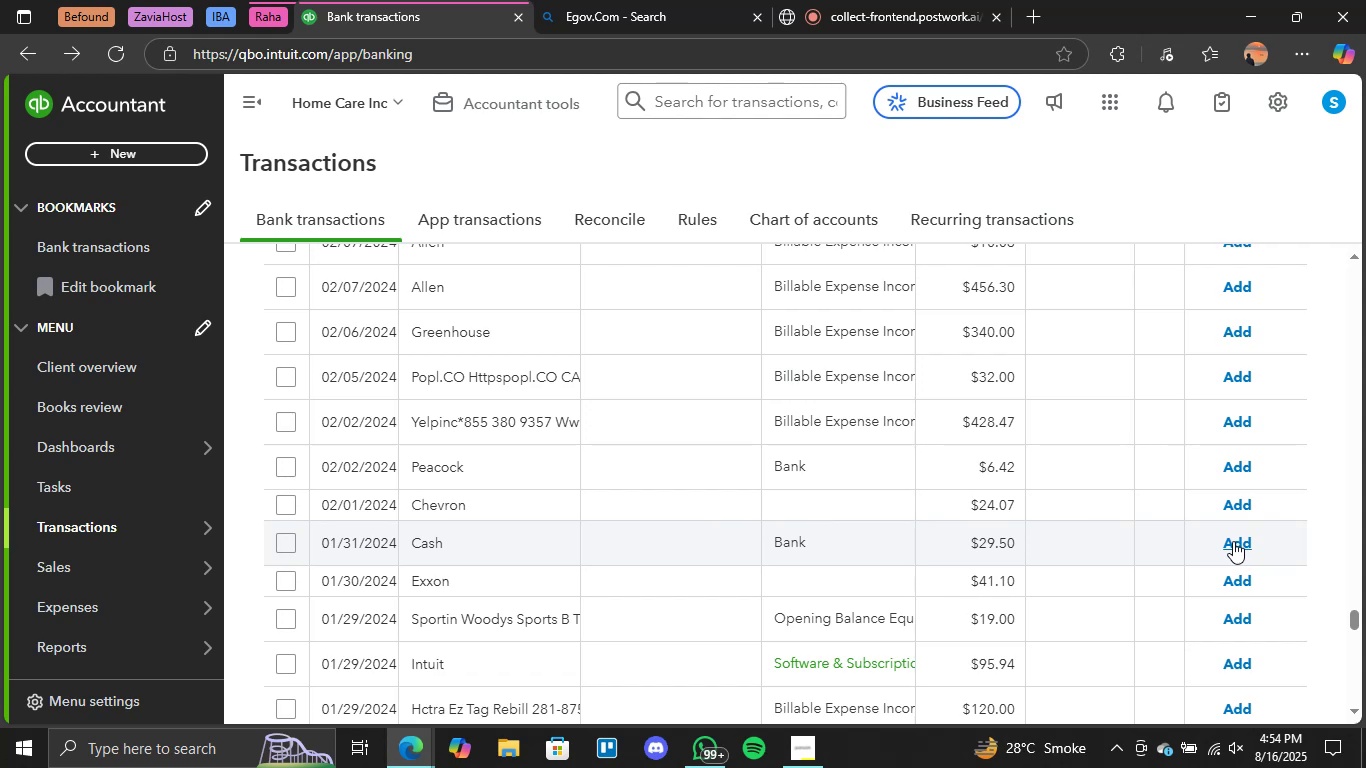 
left_click([1226, 659])
 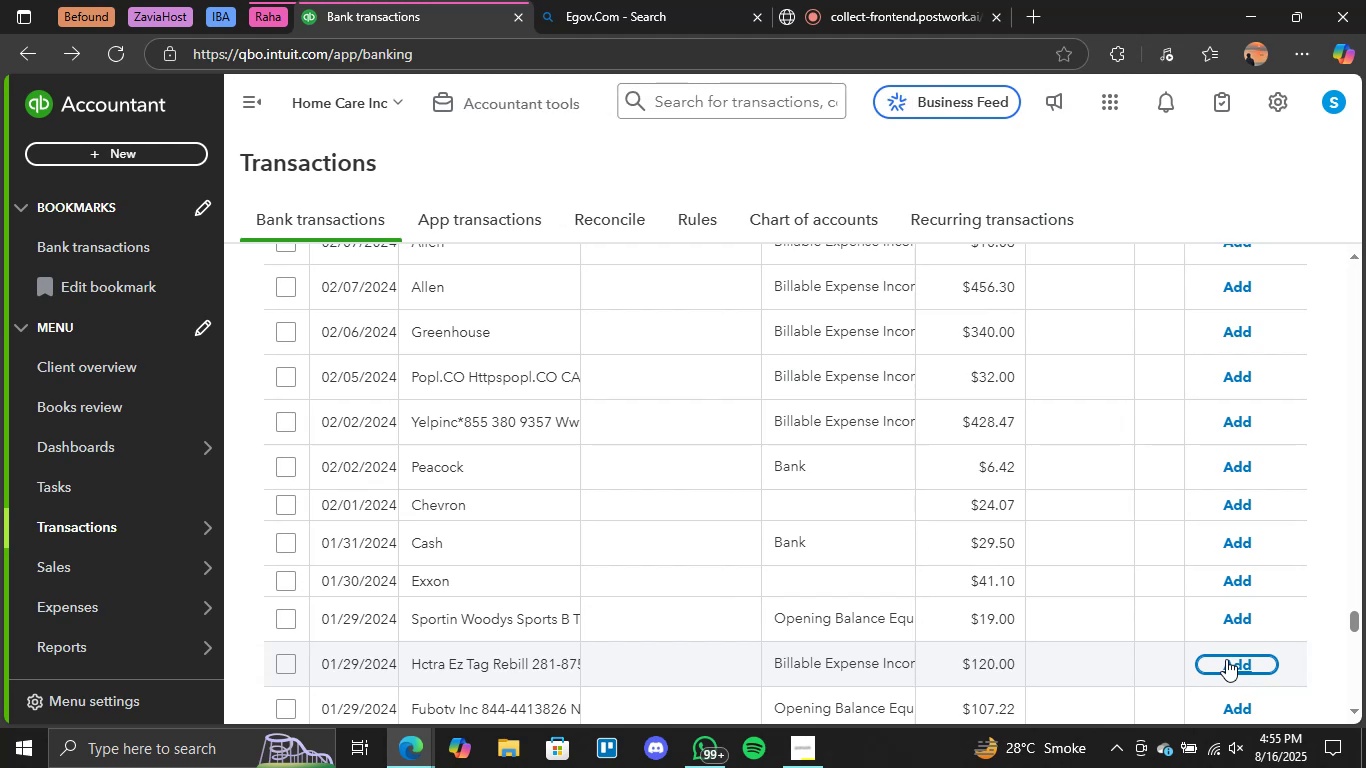 
wait(17.45)
 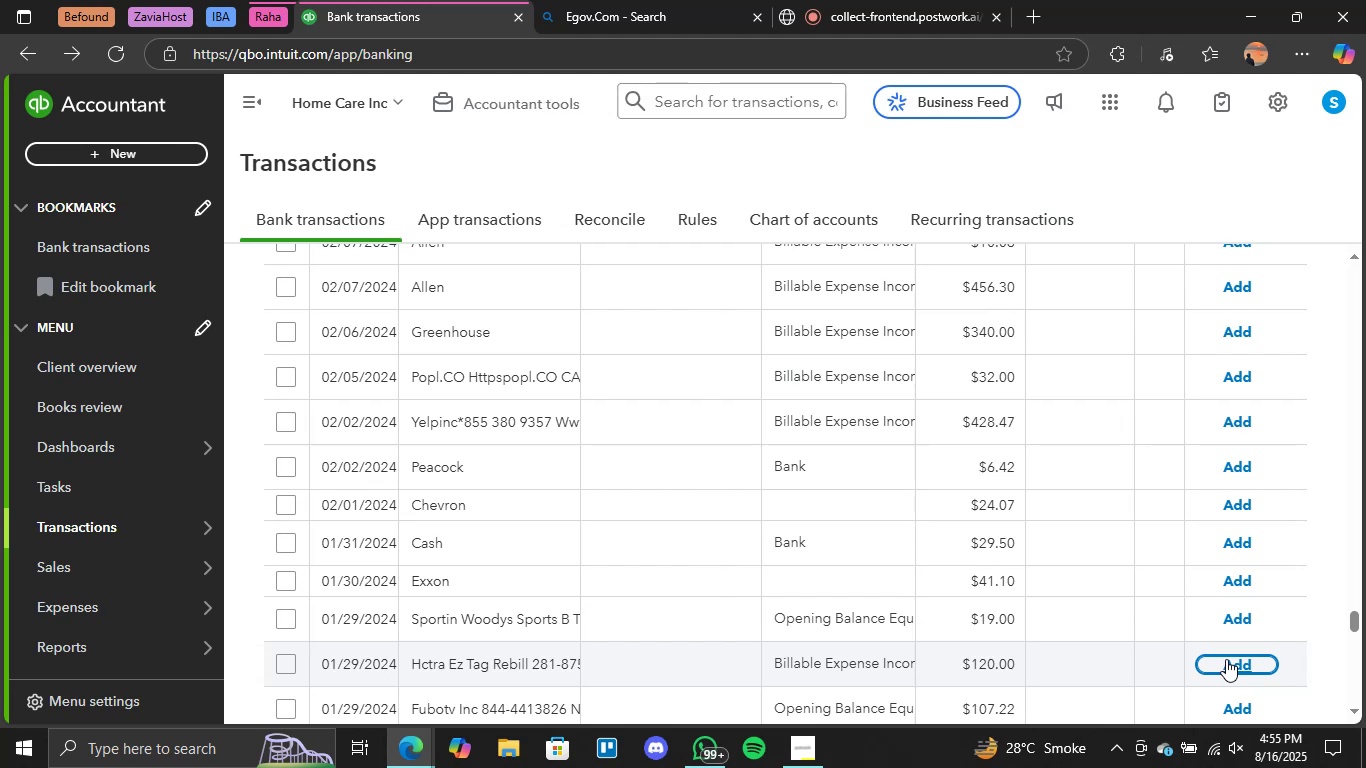 
scroll: coordinate [1096, 611], scroll_direction: down, amount: 2.0
 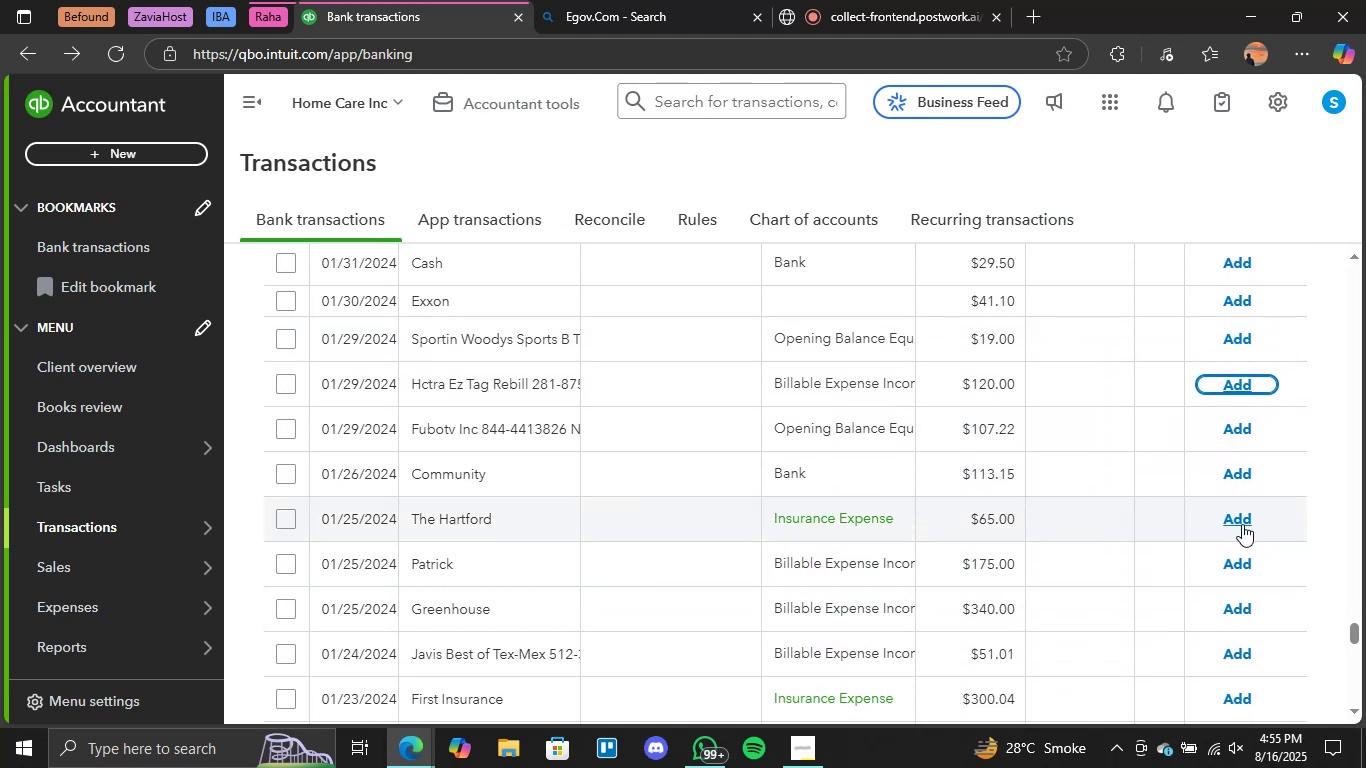 
left_click([1243, 524])
 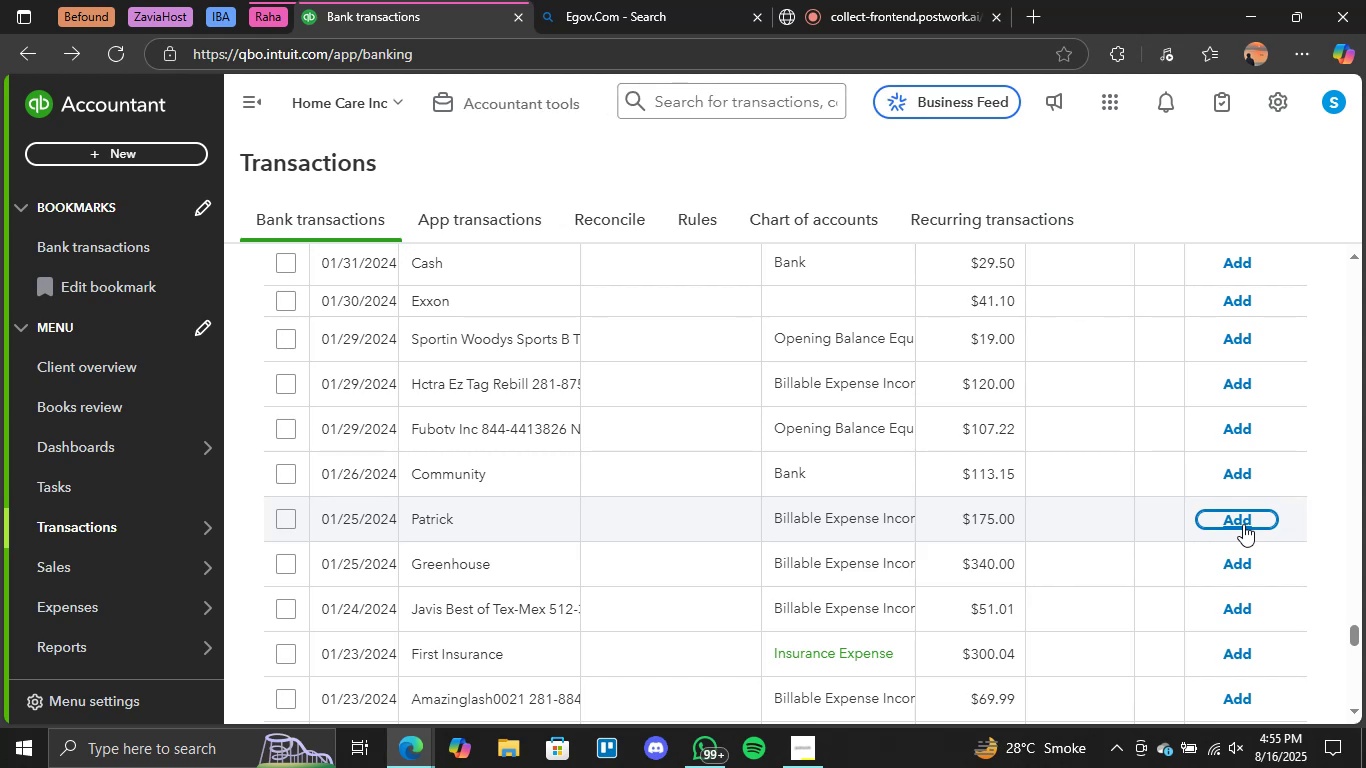 
wait(15.16)
 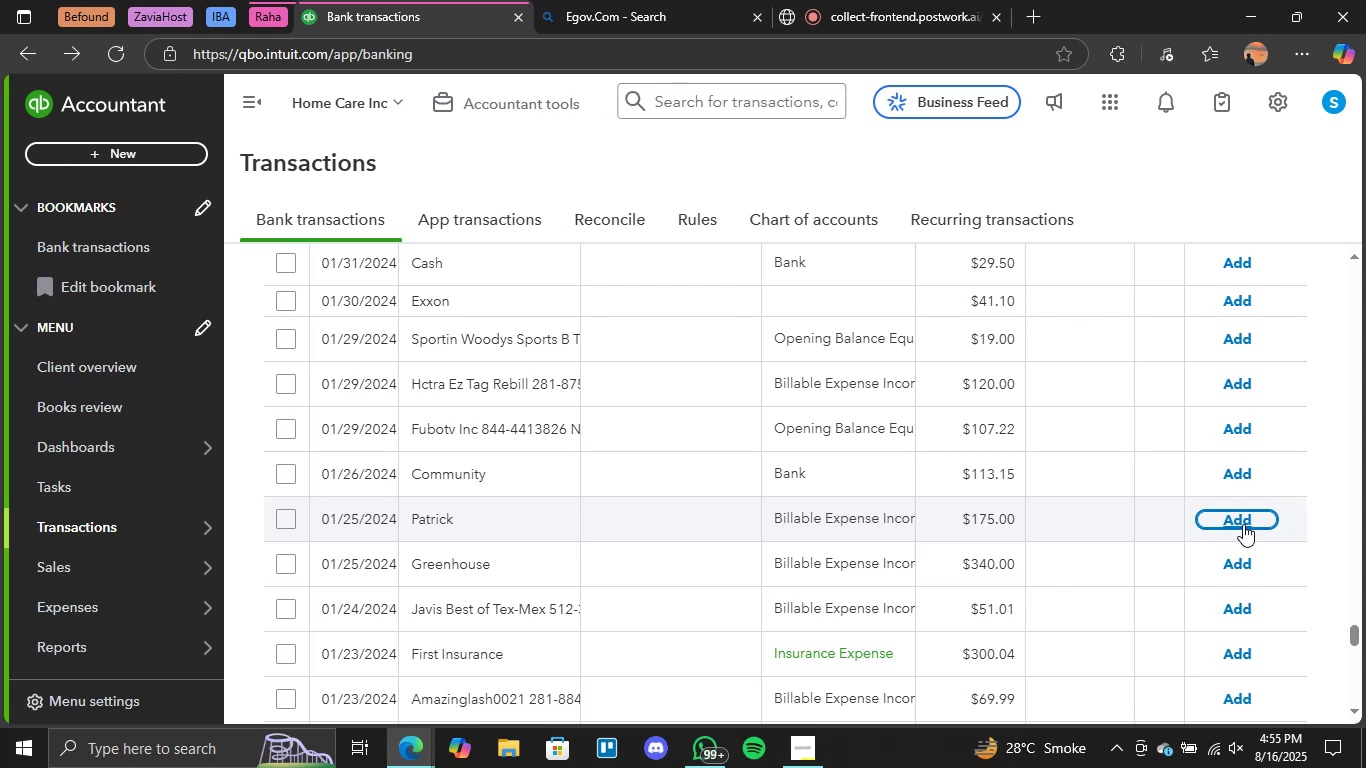 
left_click([1232, 653])
 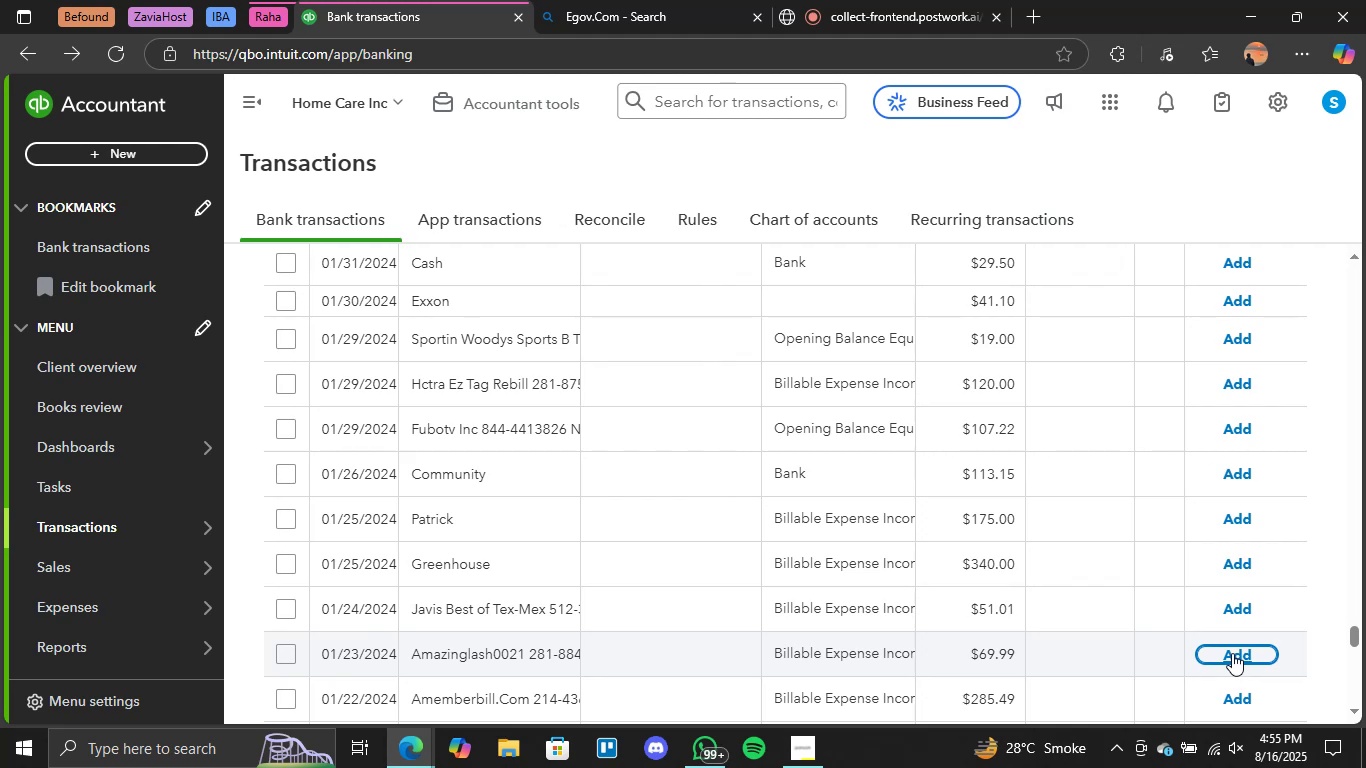 
wait(31.0)
 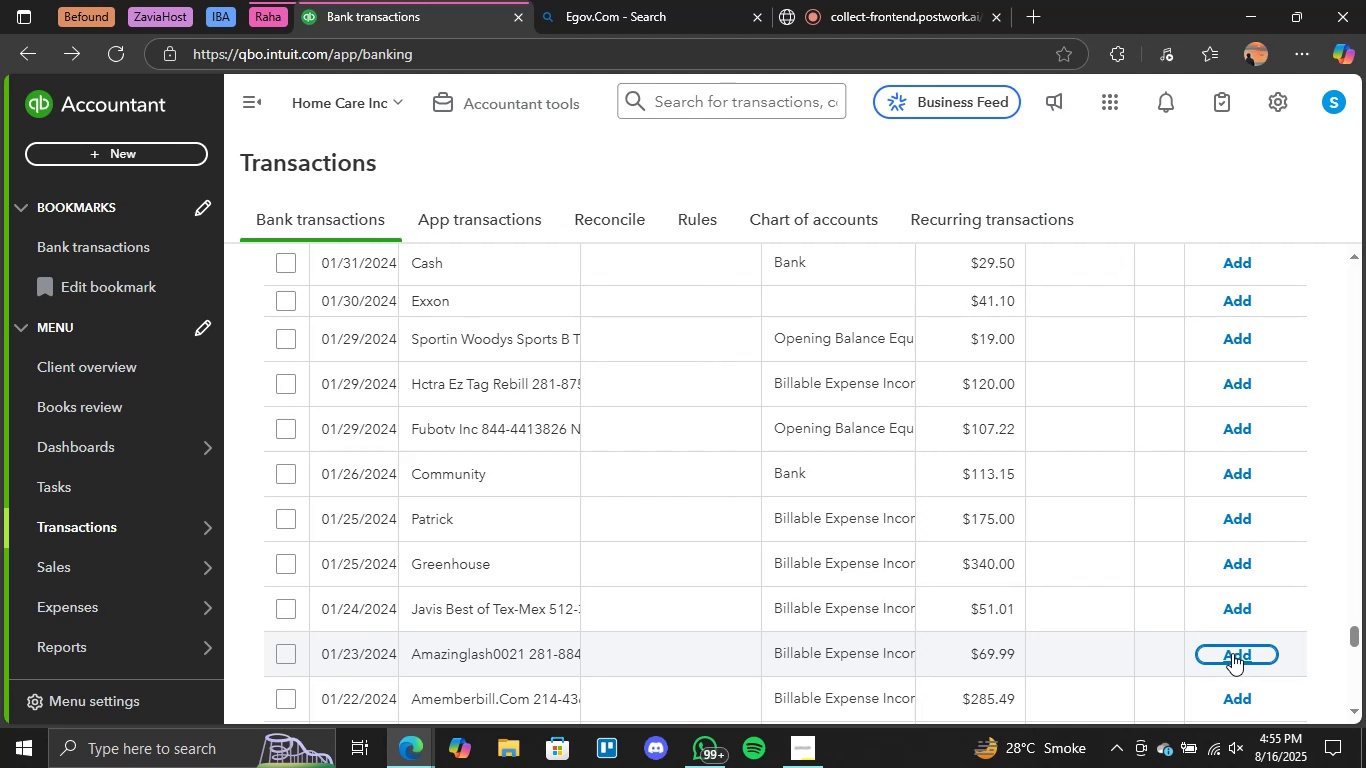 
scroll: coordinate [1081, 582], scroll_direction: none, amount: 0.0
 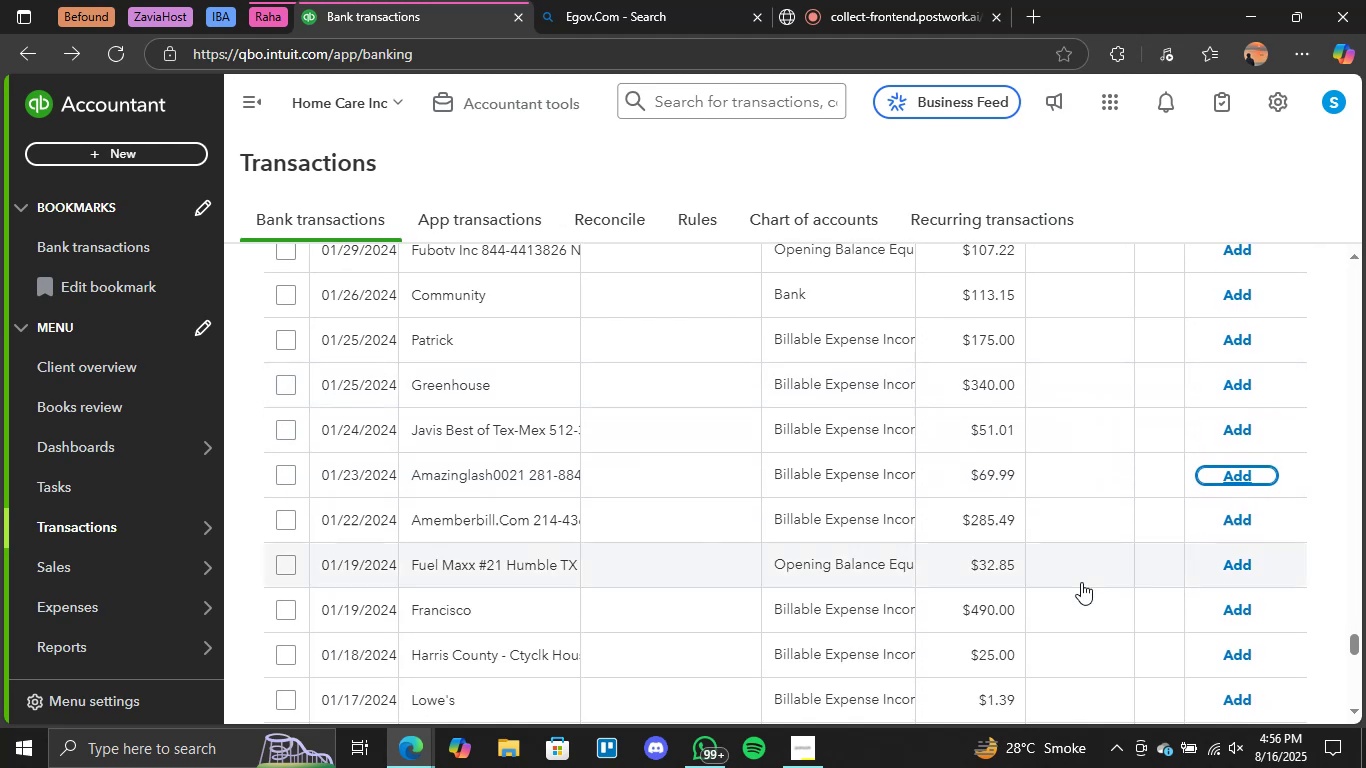 
scroll: coordinate [1081, 582], scroll_direction: down, amount: 1.0
 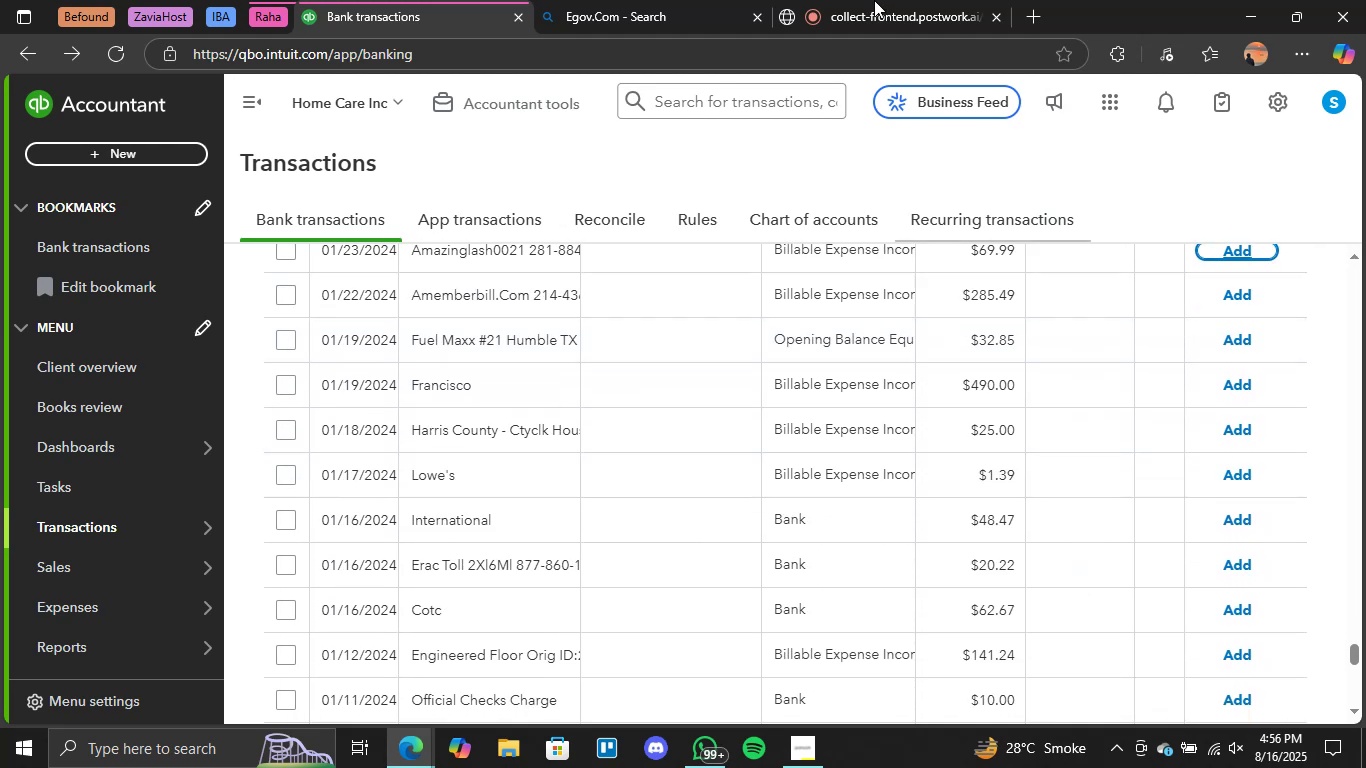 
left_click([845, 0])
 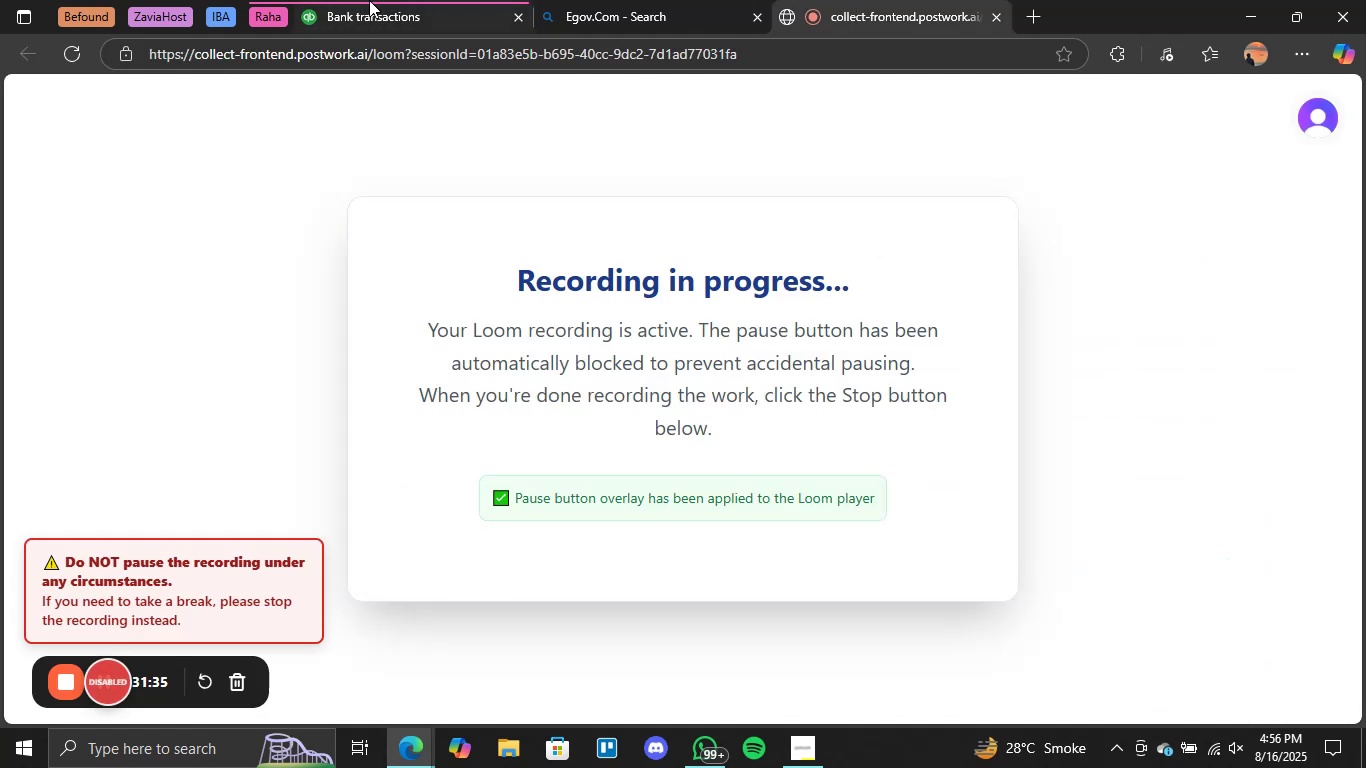 
left_click([369, 0])
 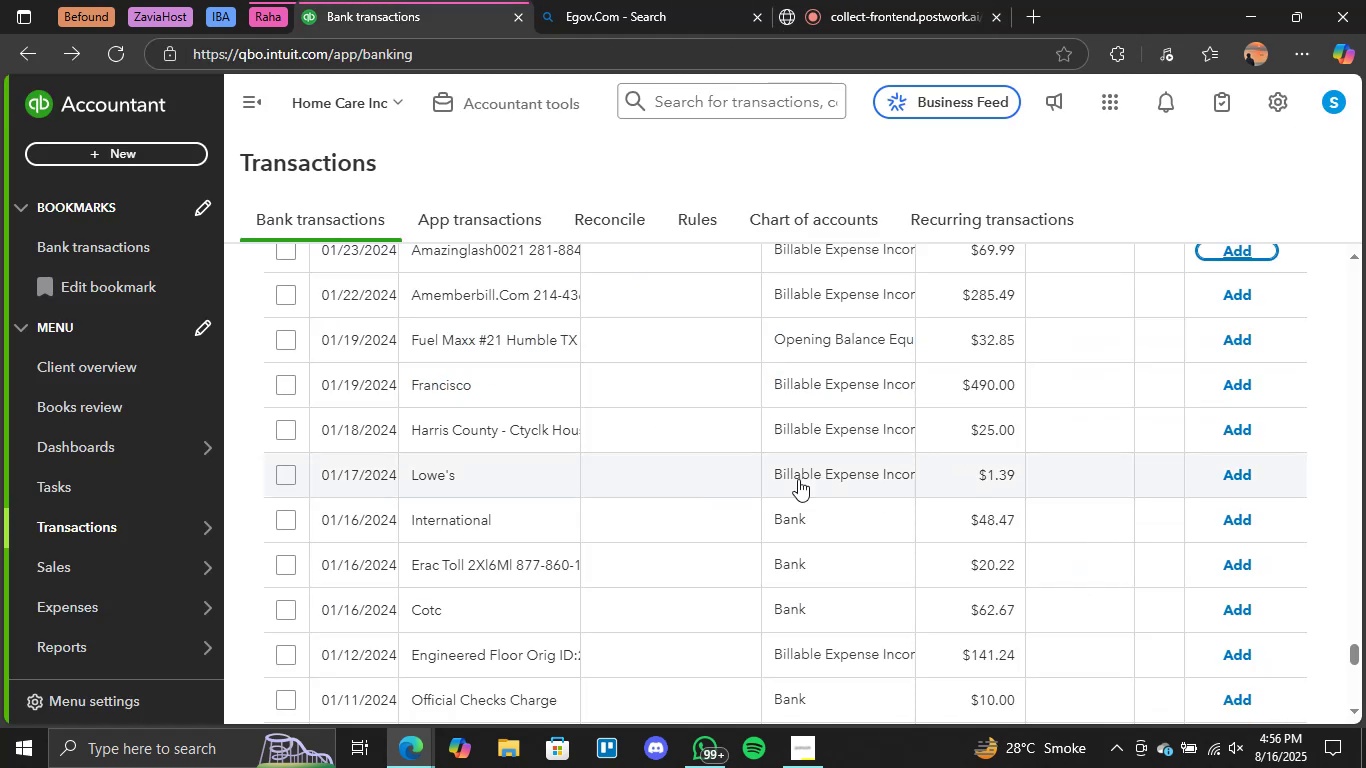 
scroll: coordinate [922, 510], scroll_direction: down, amount: 2.0
 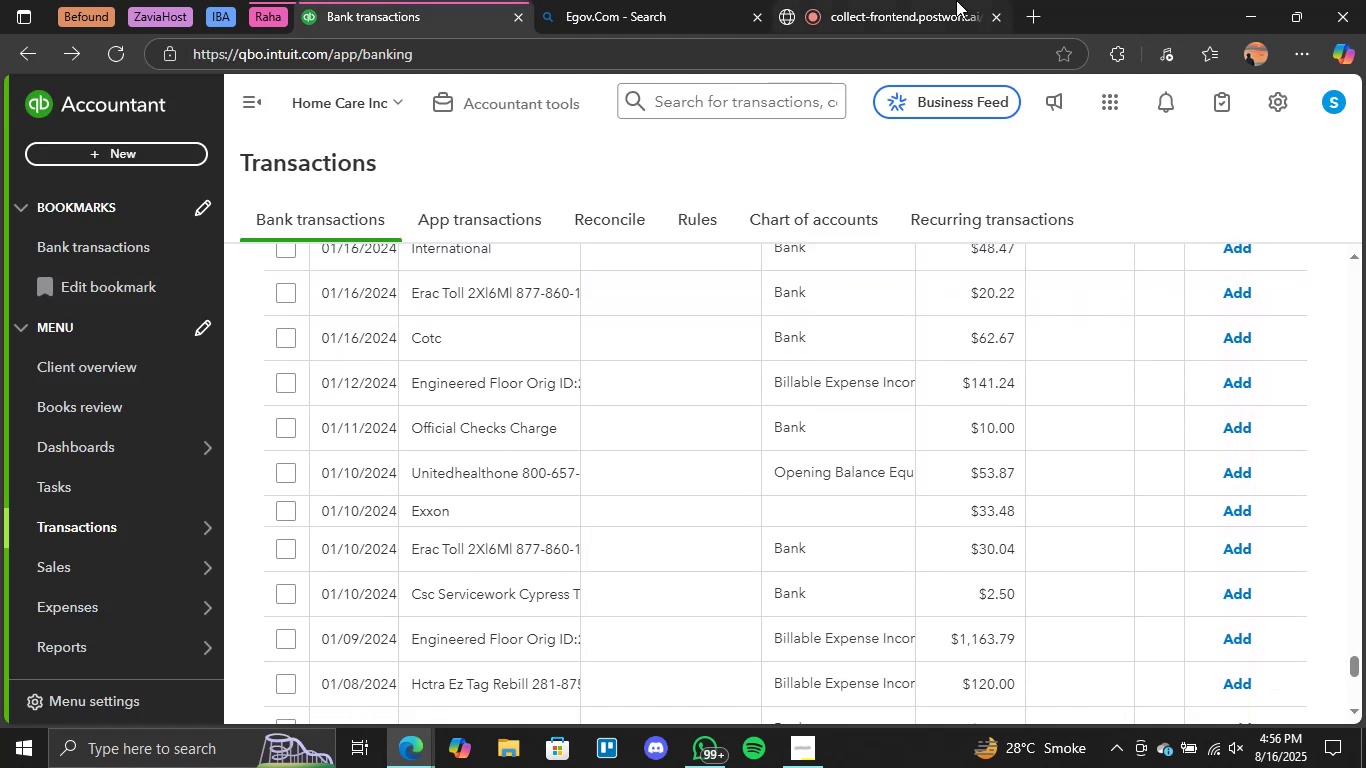 
left_click([954, 0])
 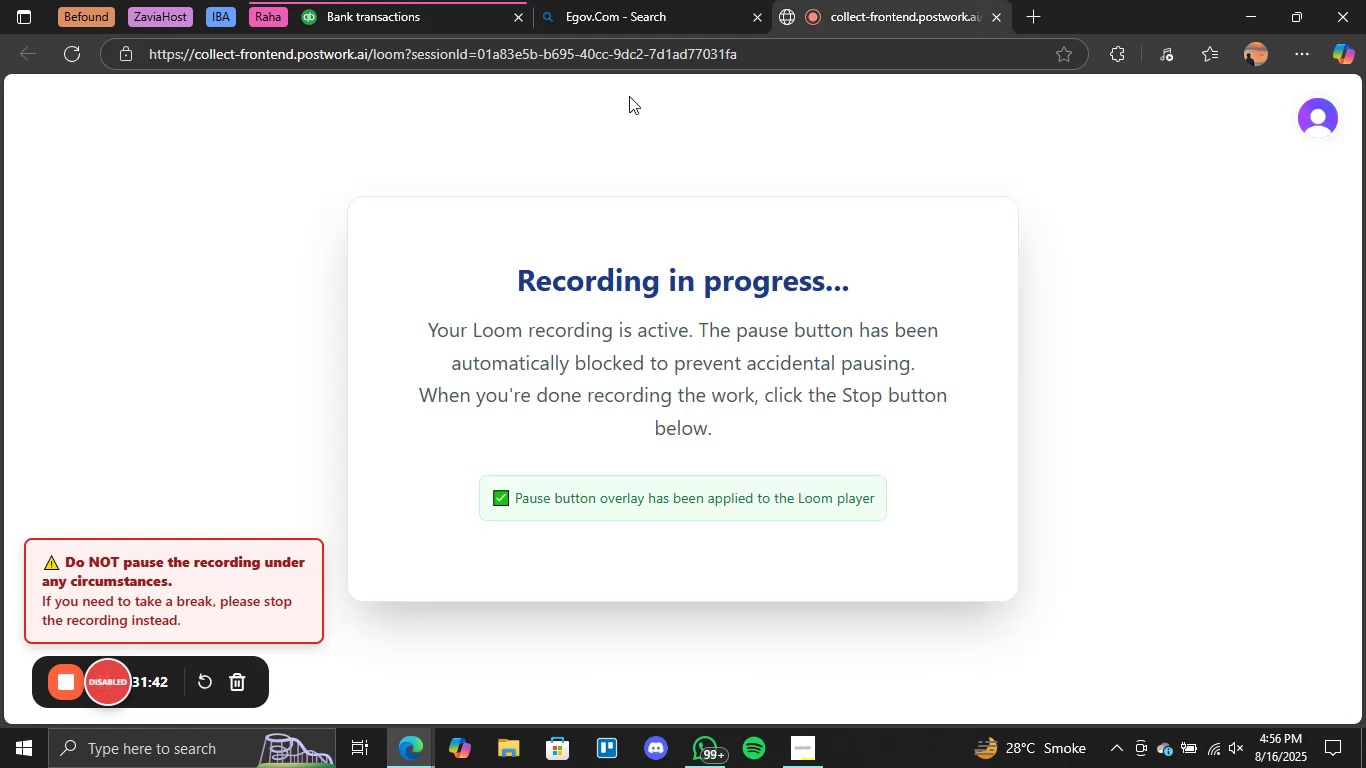 
left_click([460, 0])
 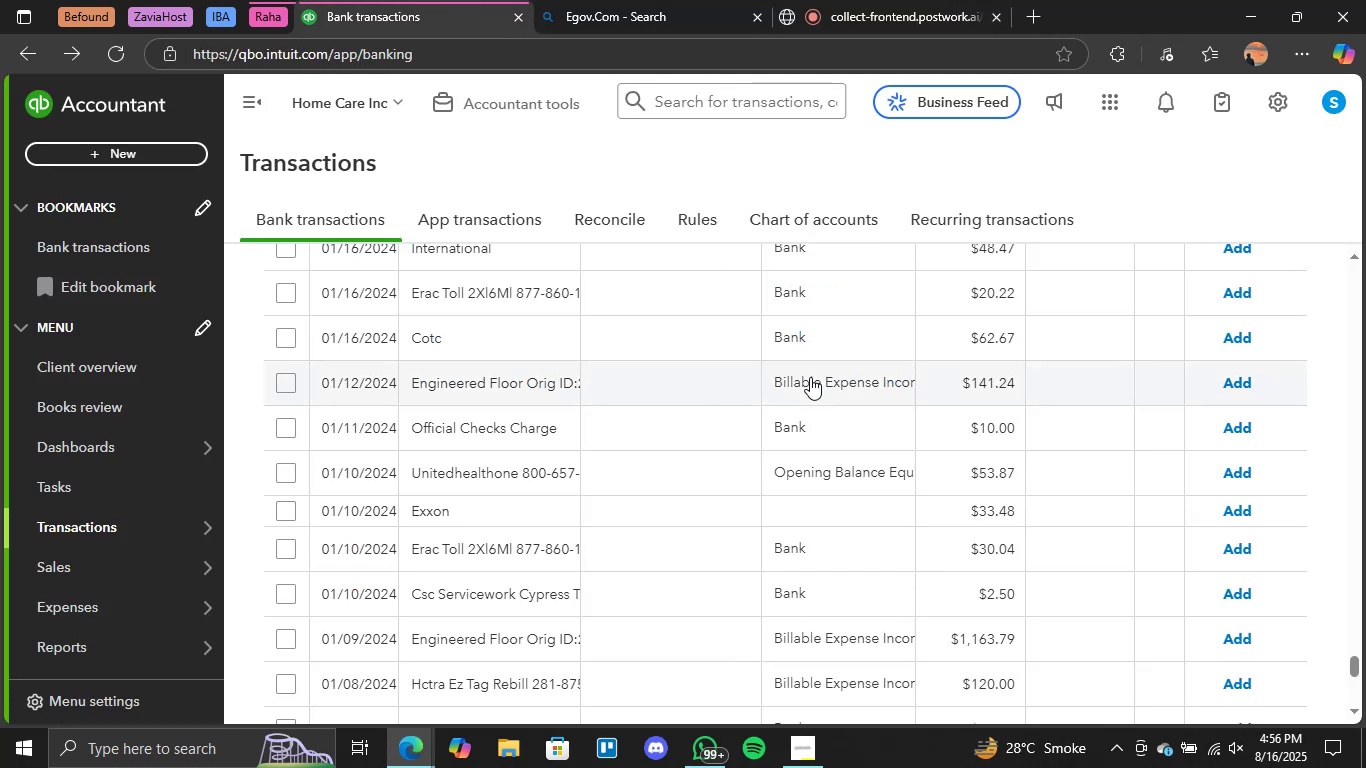 
scroll: coordinate [810, 377], scroll_direction: none, amount: 0.0
 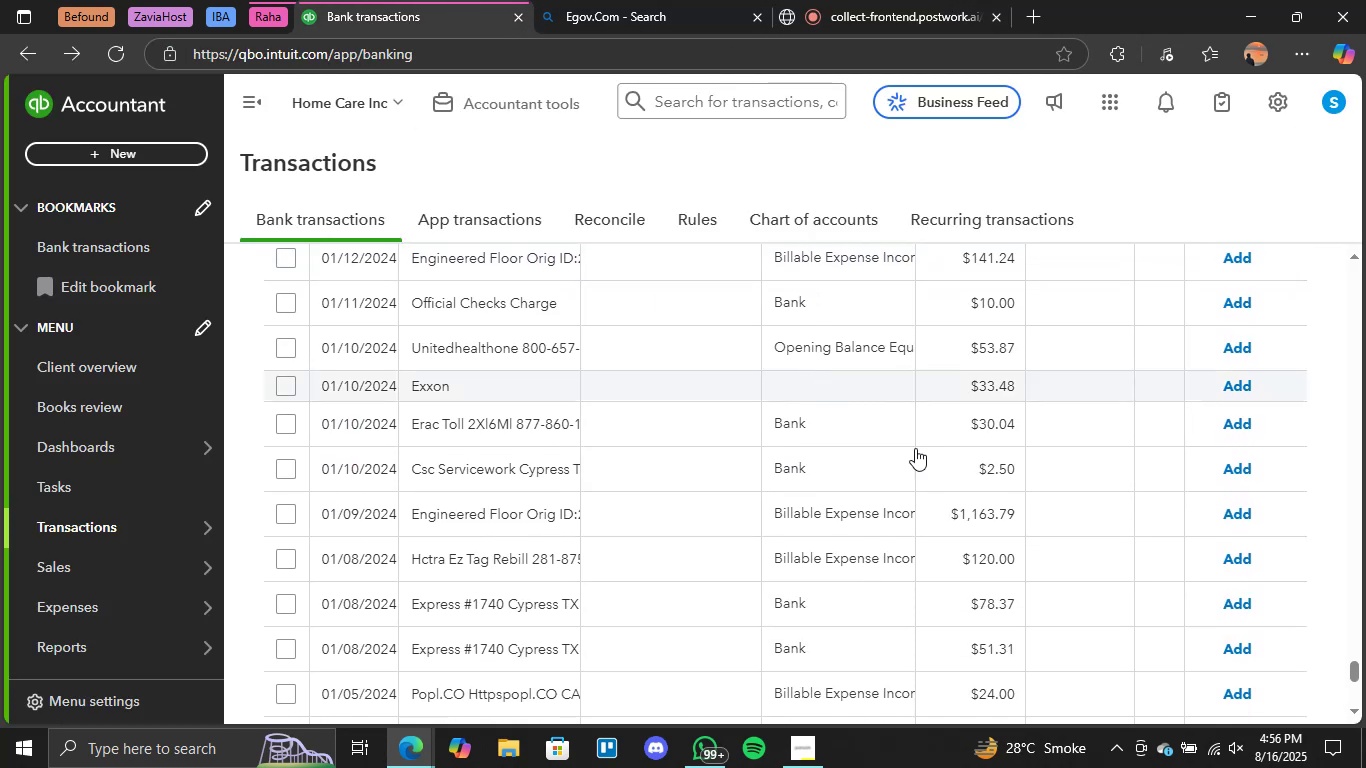 
scroll: coordinate [943, 473], scroll_direction: down, amount: 4.0
 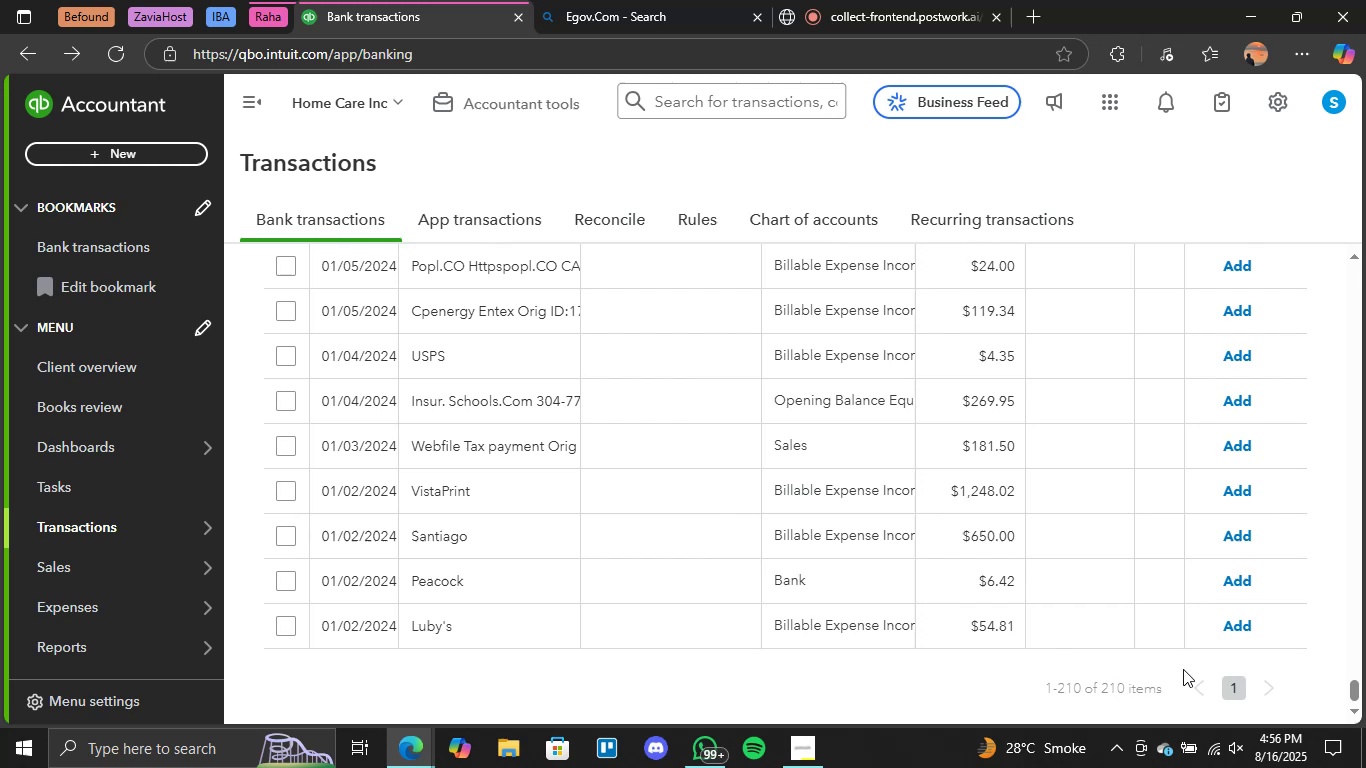 
scroll: coordinate [1094, 458], scroll_direction: up, amount: 14.0
 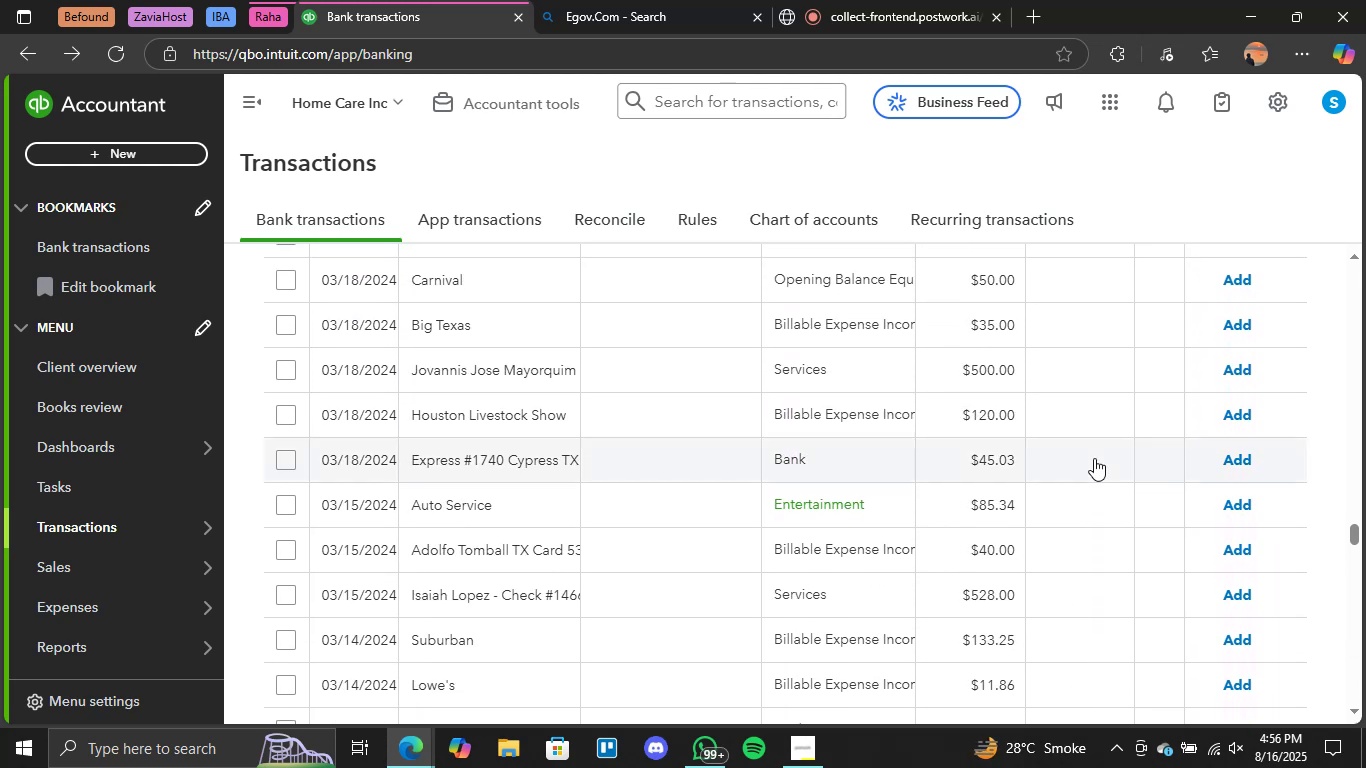 
wait(9.73)
 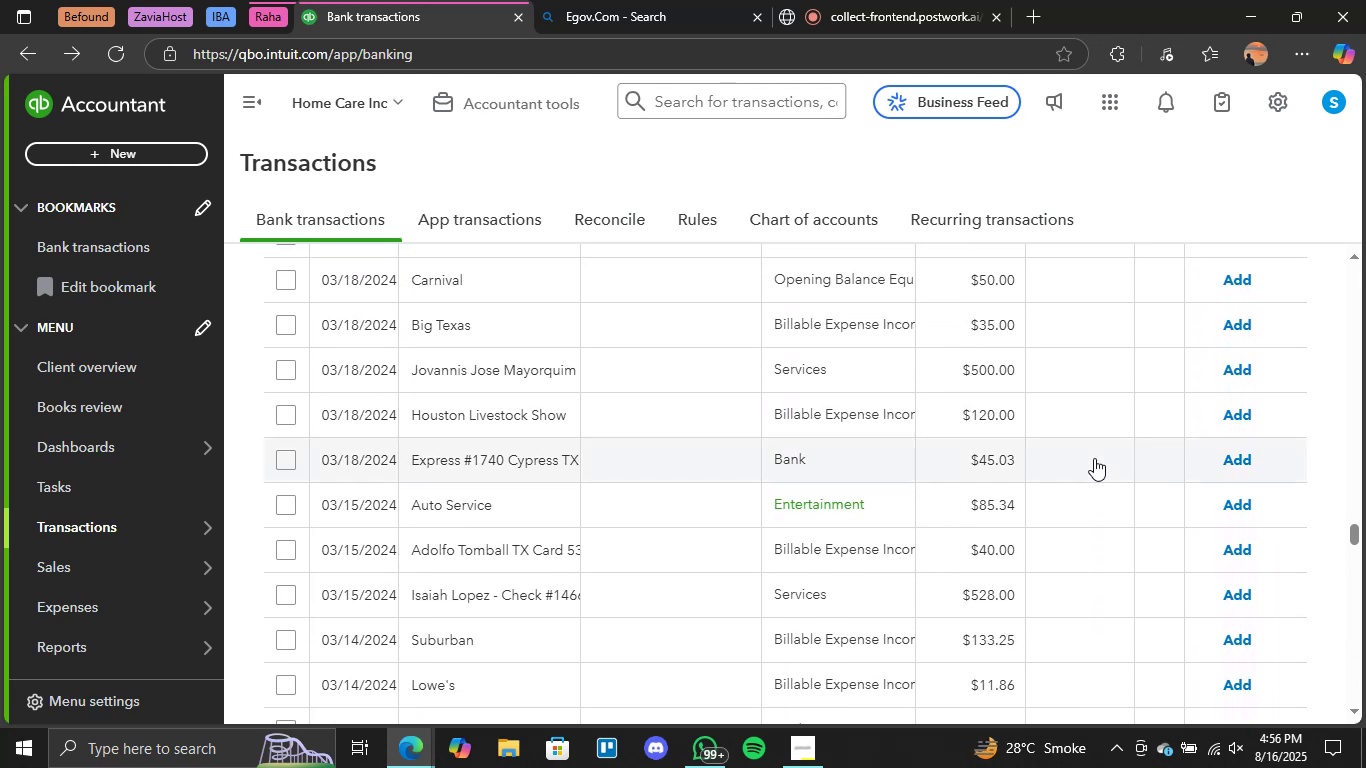 
left_click([1243, 507])
 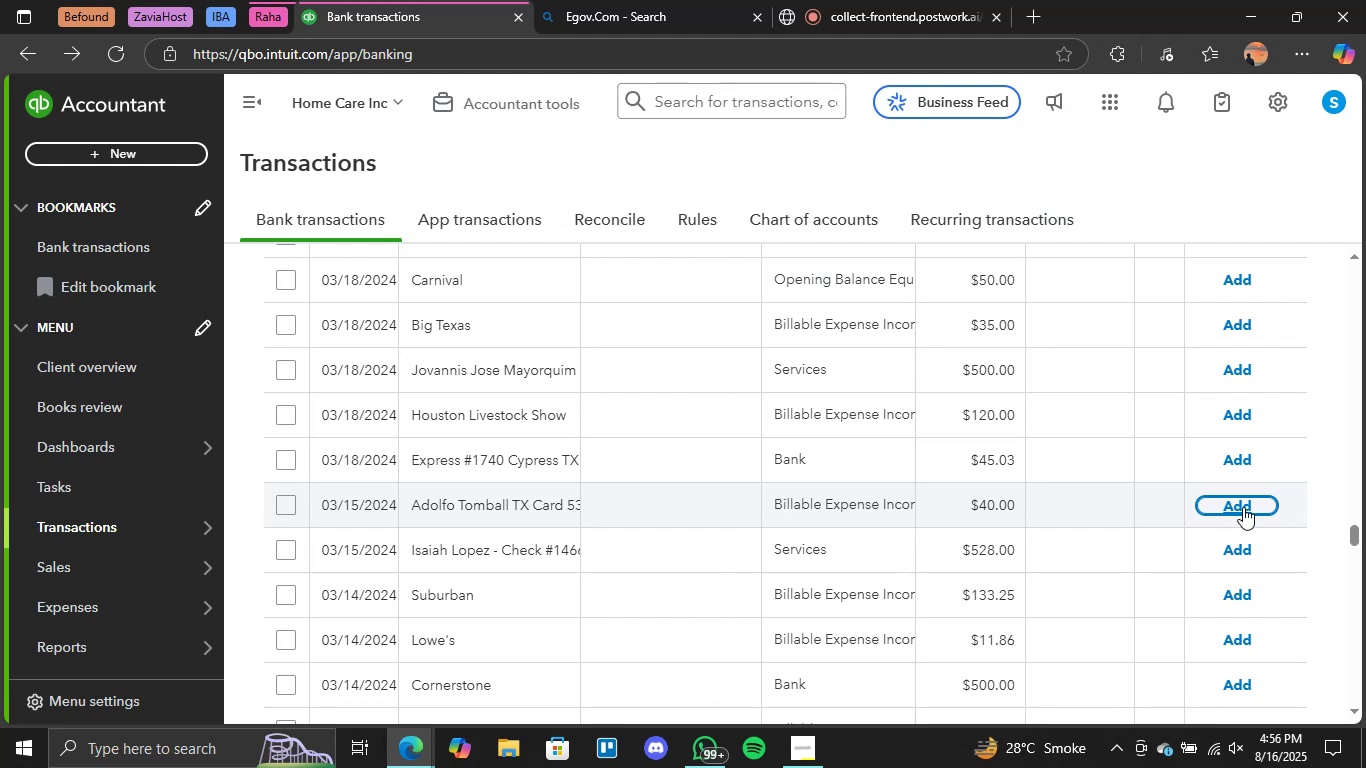 
wait(22.02)
 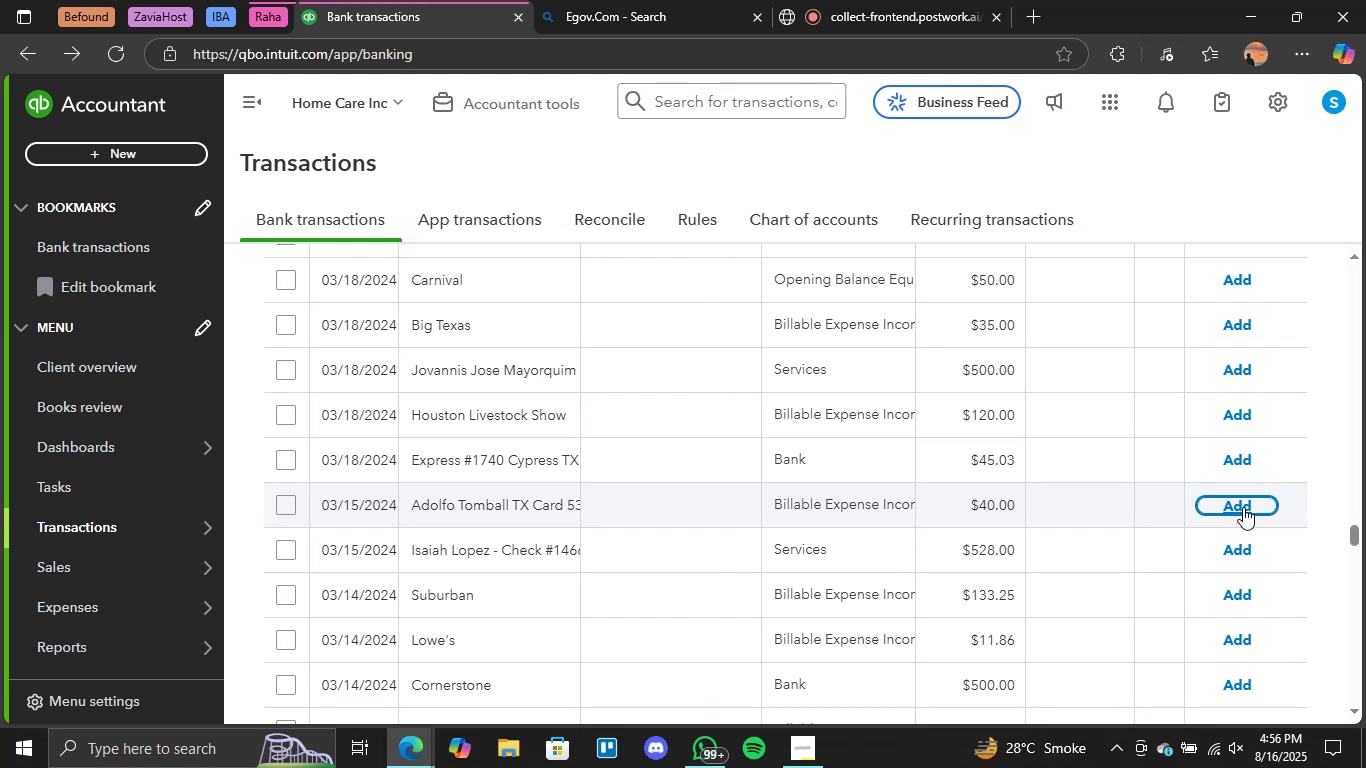 
scroll: coordinate [987, 490], scroll_direction: none, amount: 0.0
 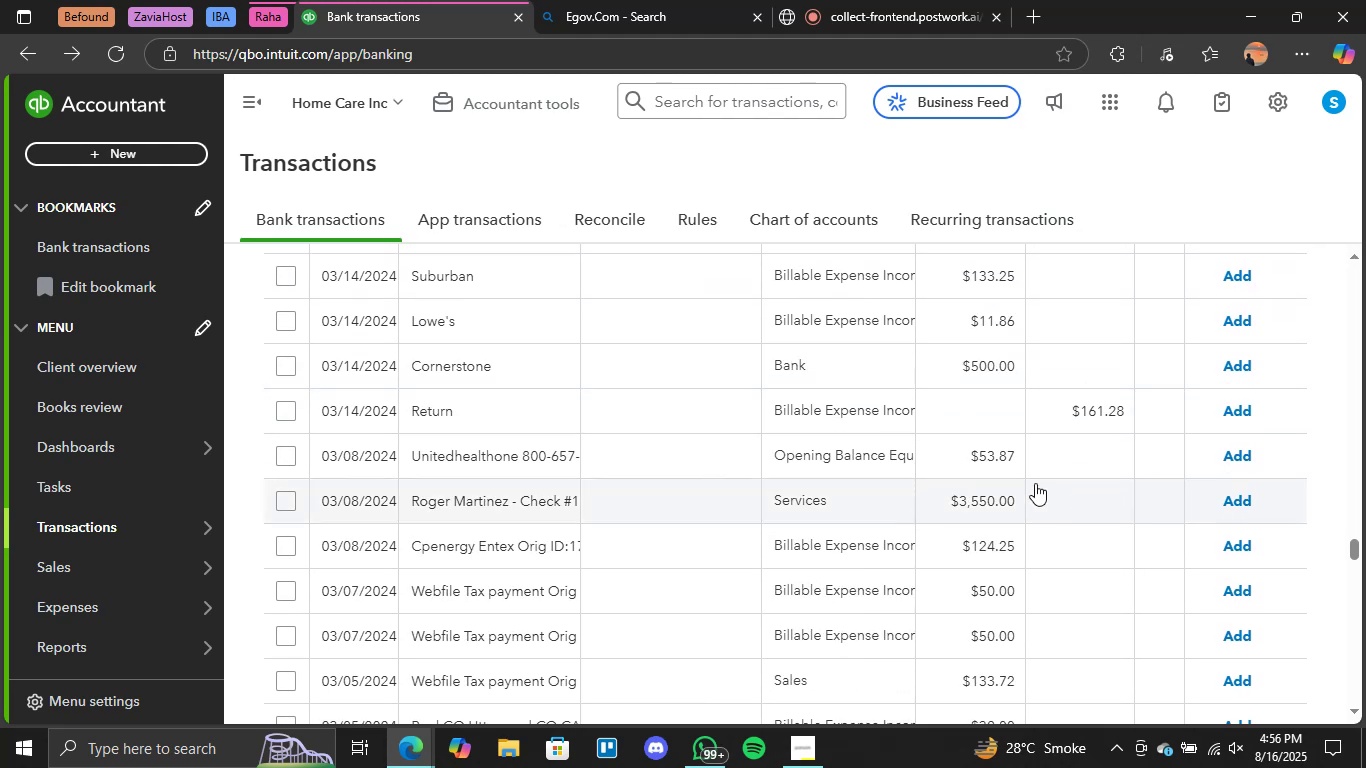 
scroll: coordinate [1035, 483], scroll_direction: up, amount: 4.0
 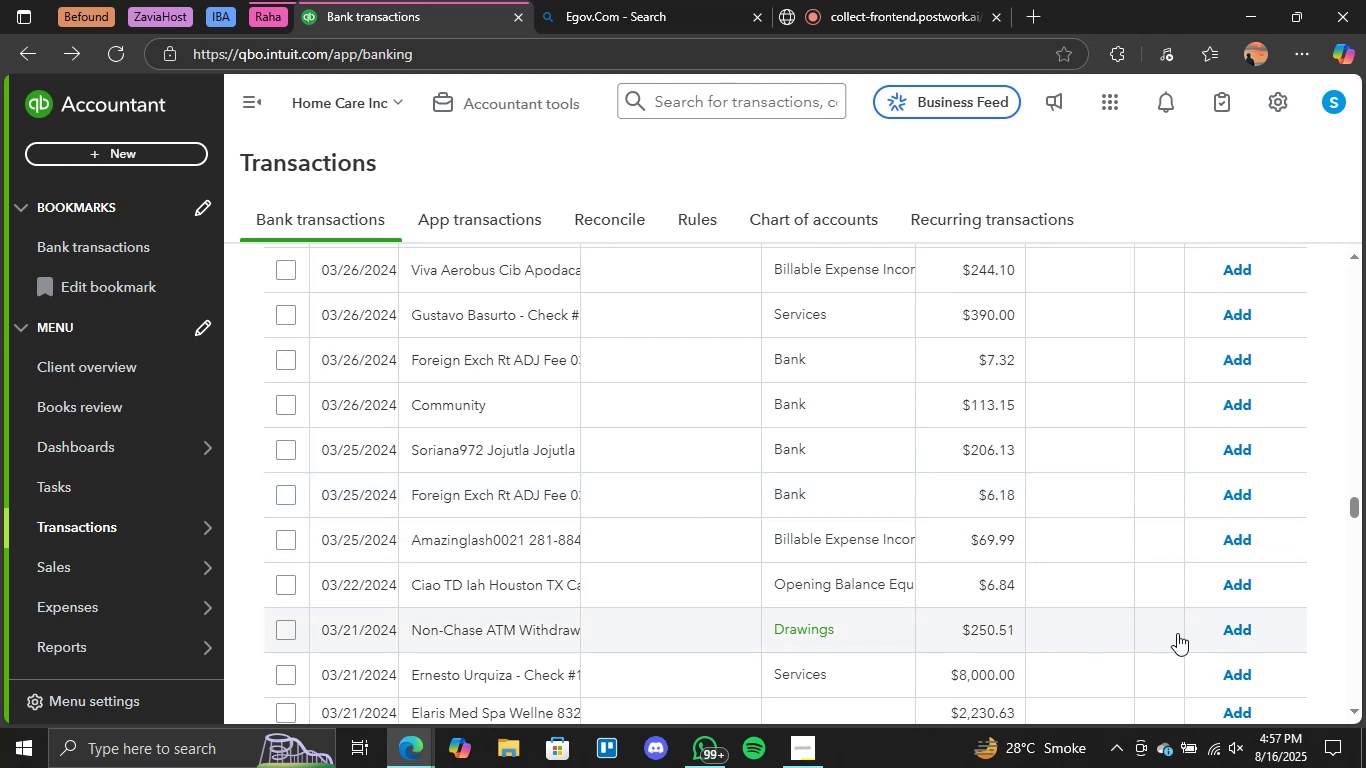 
left_click([1228, 629])
 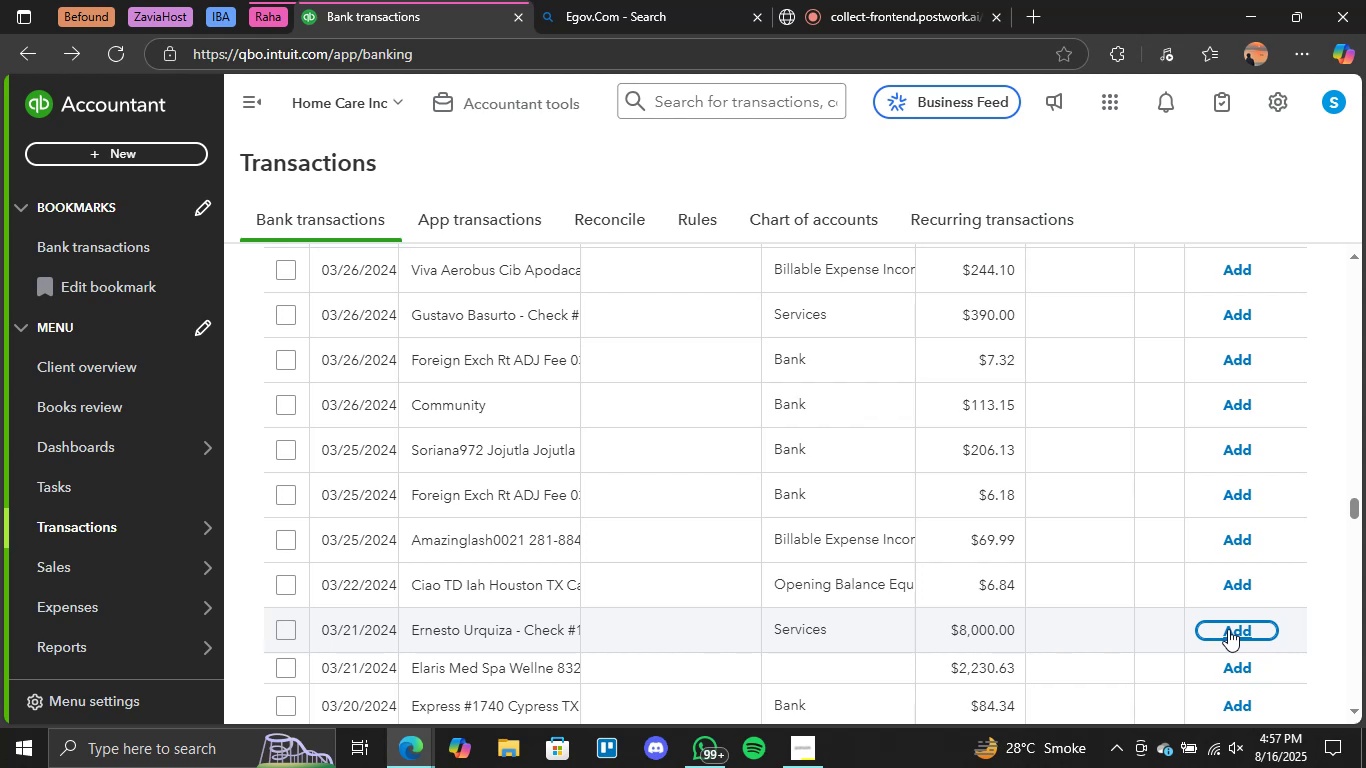 
wait(18.81)
 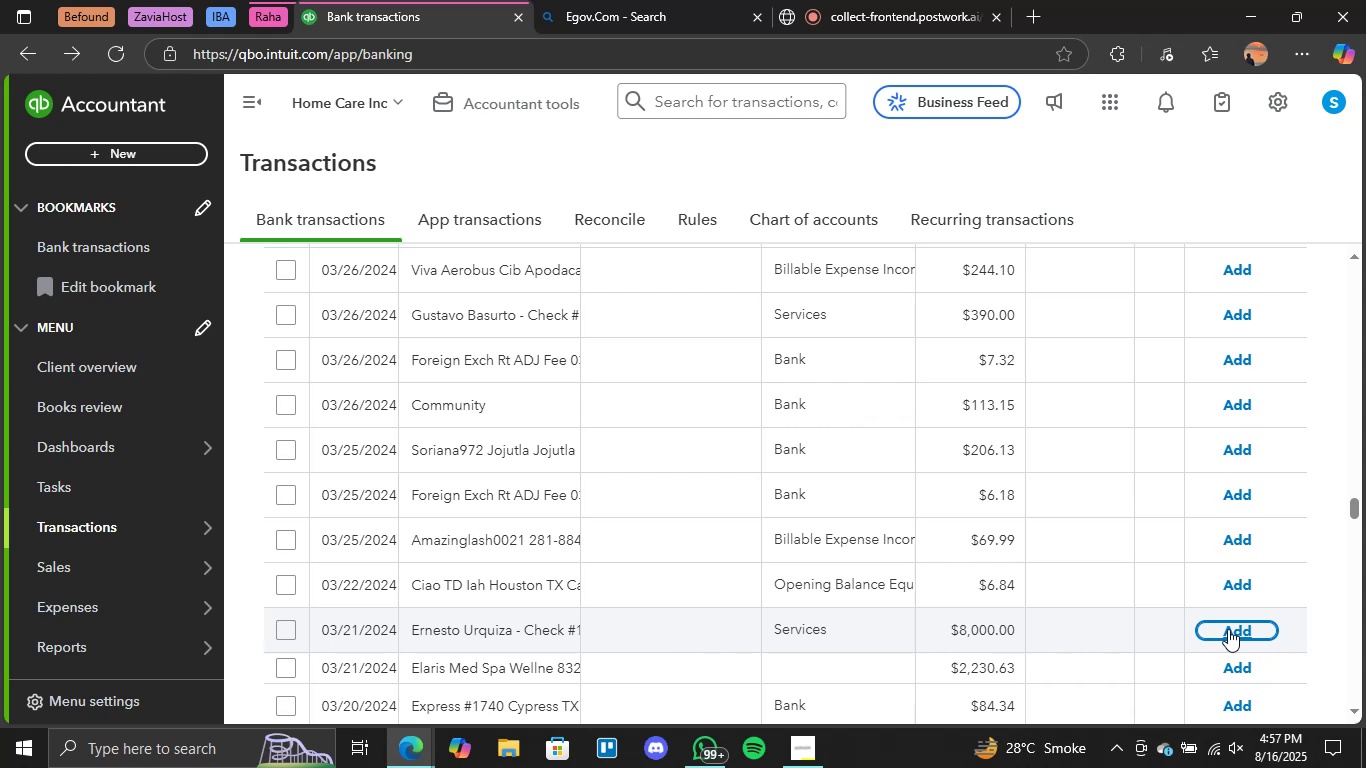 
scroll: coordinate [1068, 524], scroll_direction: up, amount: 2.0
 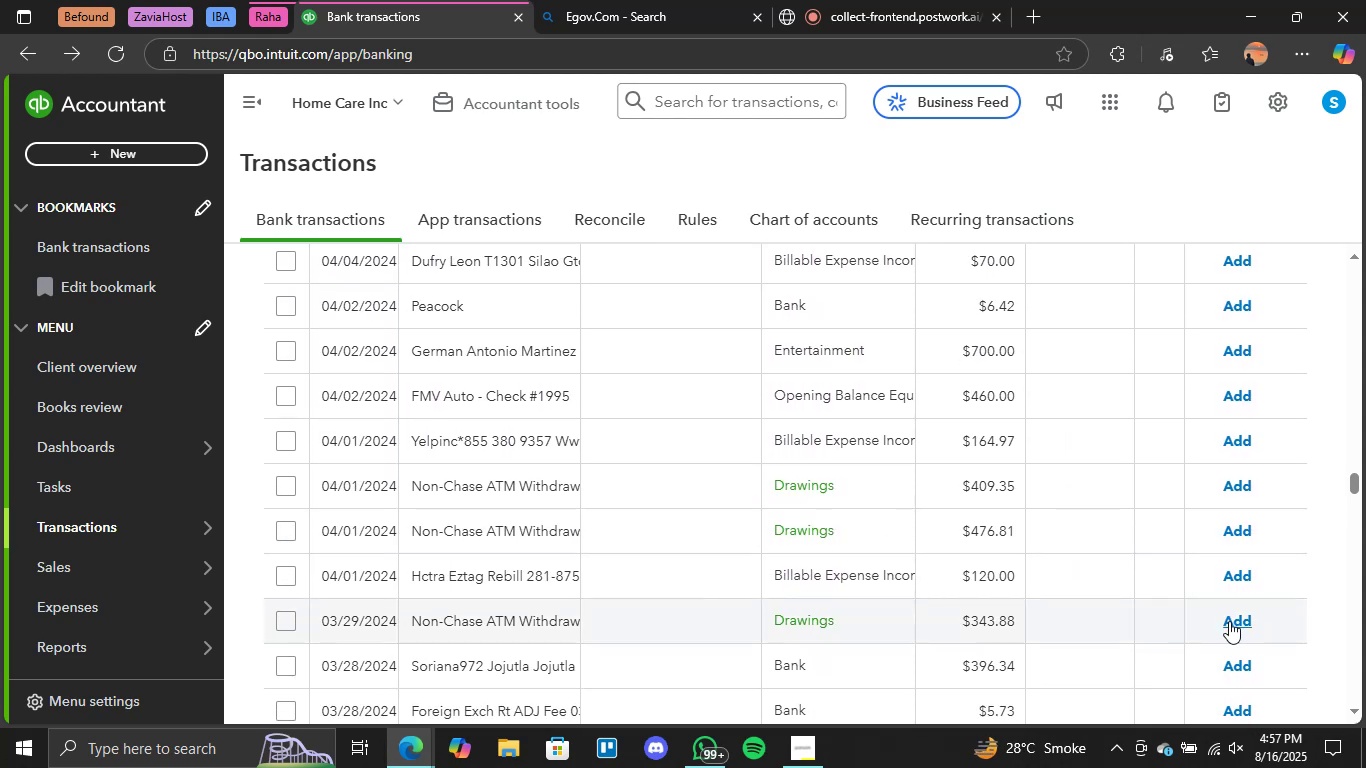 
left_click([1231, 621])
 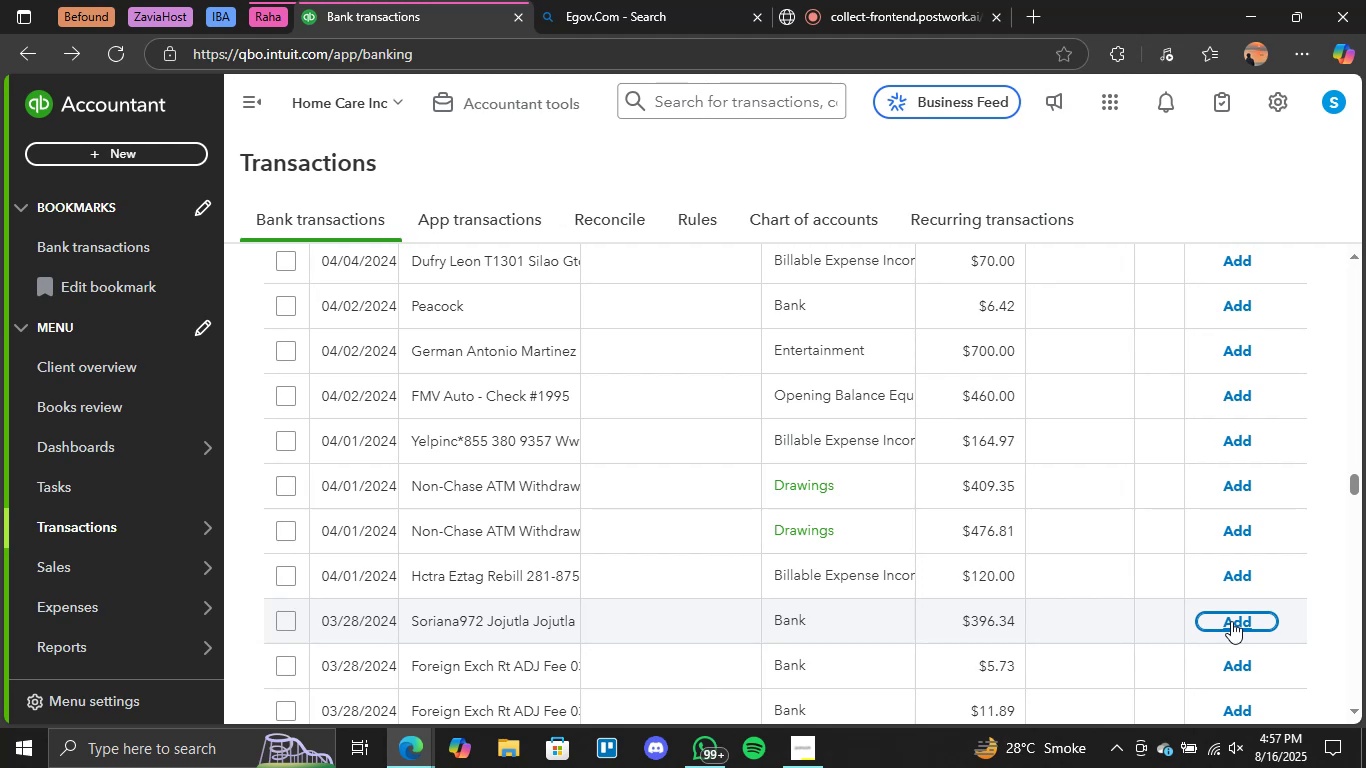 
wait(33.58)
 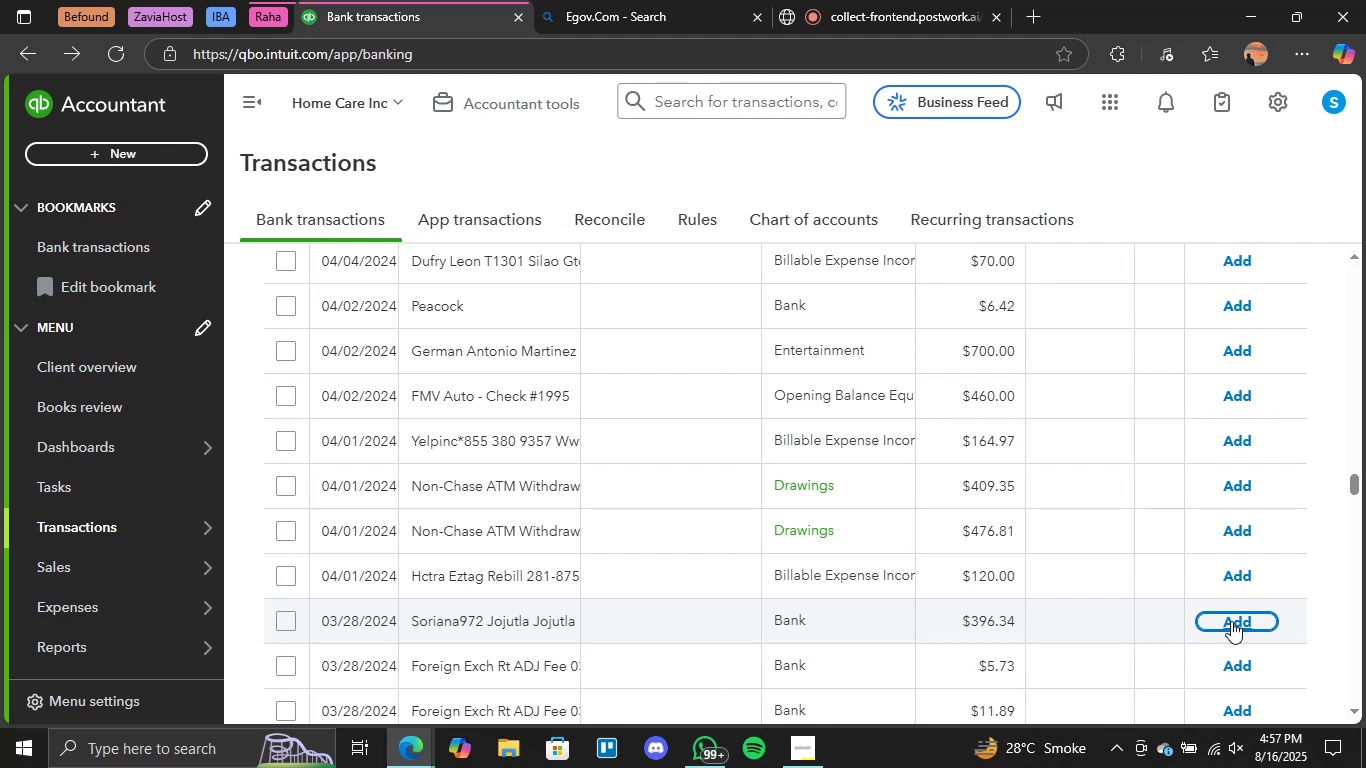 
left_click([1232, 532])
 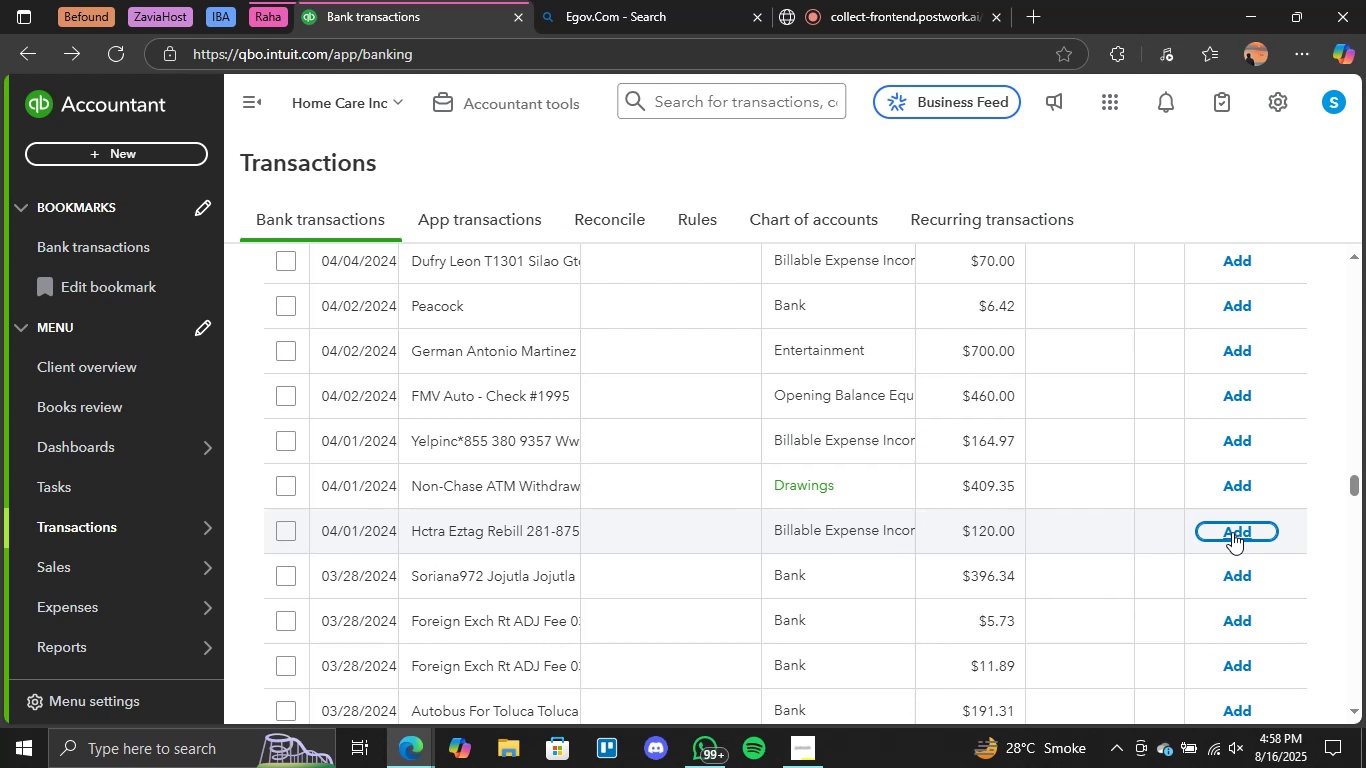 
wait(43.29)
 